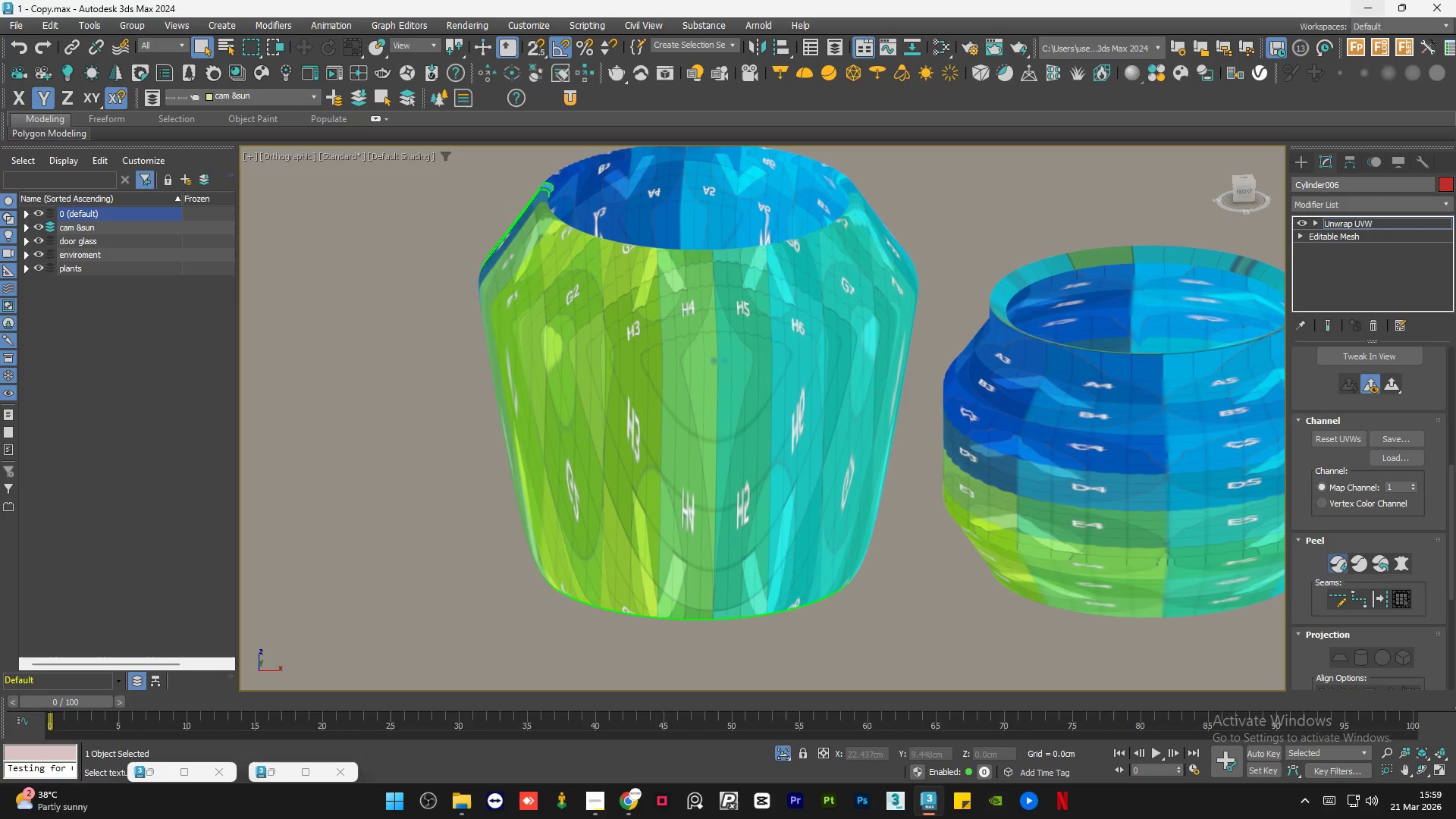 
wait(16.64)
 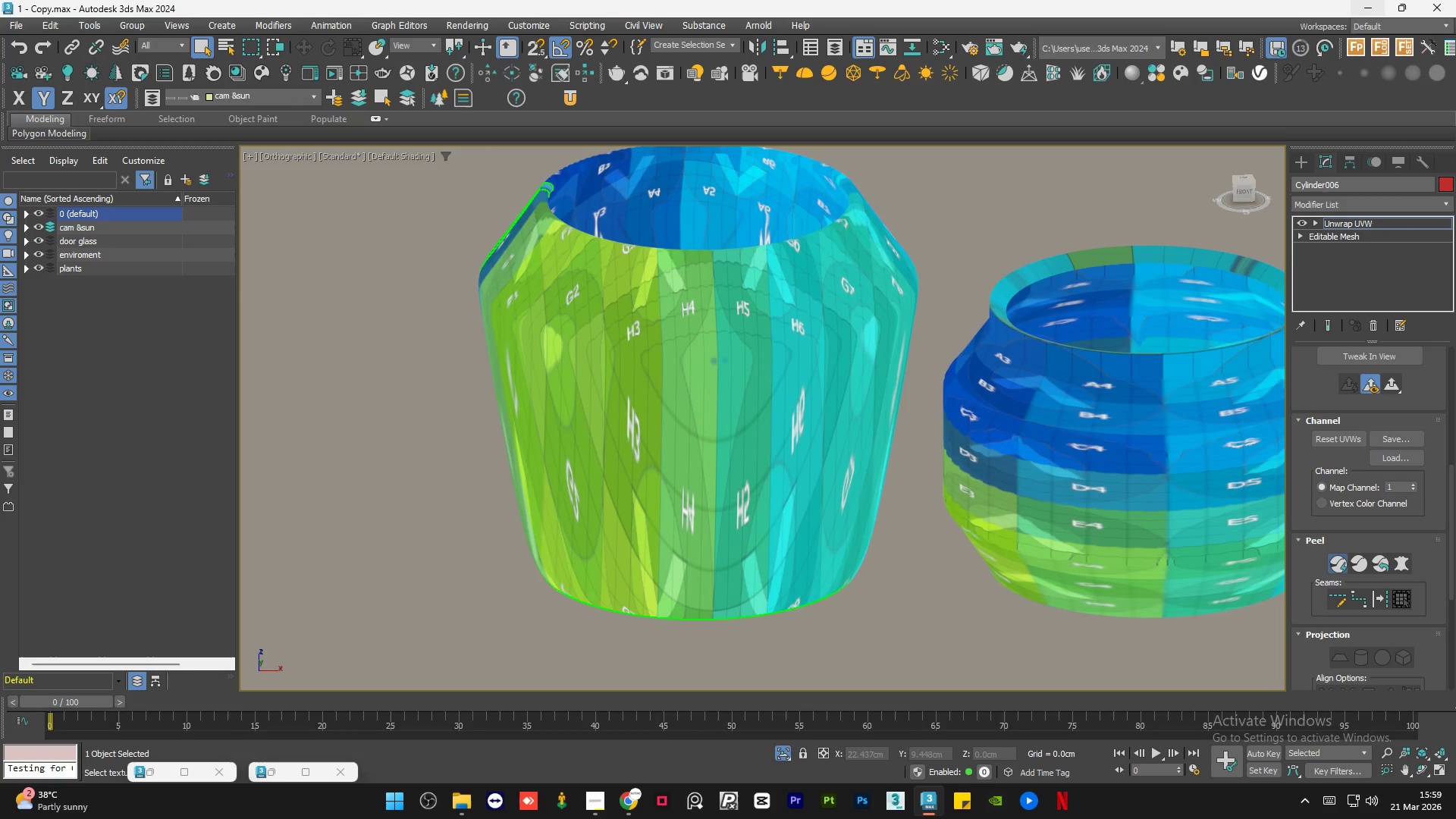 
scroll: coordinate [600, 364], scroll_direction: down, amount: 1.0
 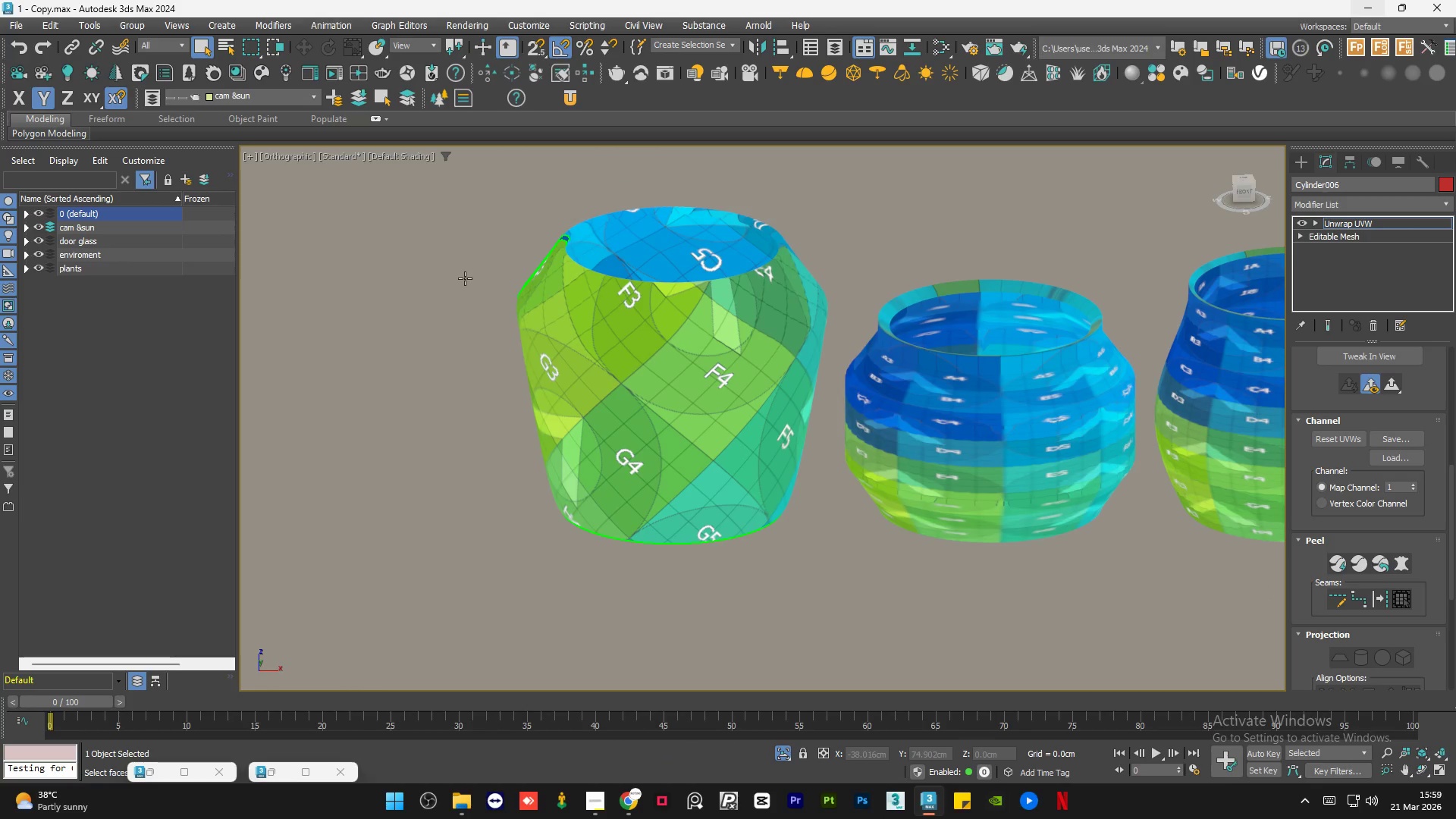 
hold_key(key=AltLeft, duration=1.5)
 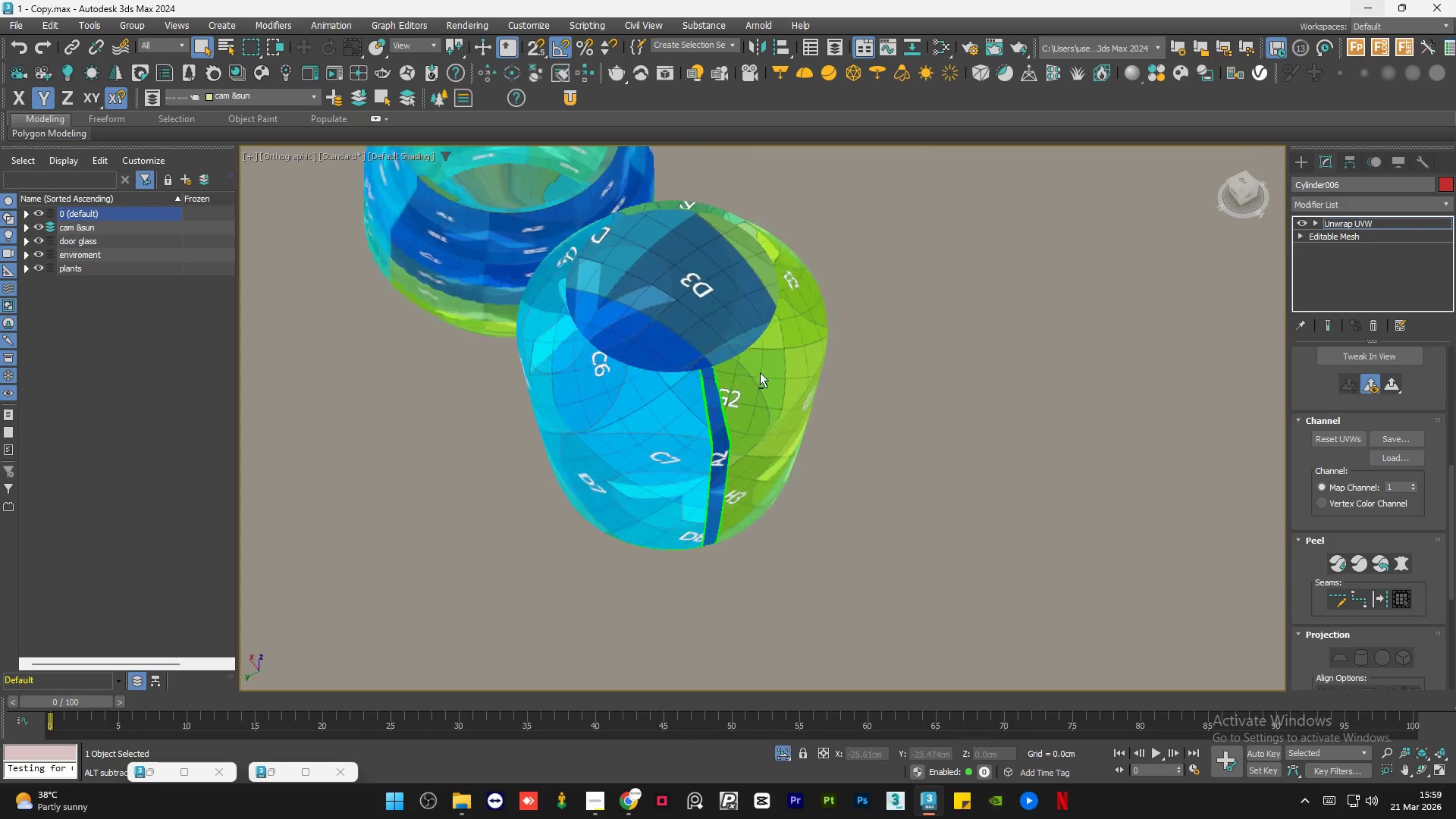 
hold_key(key=AltLeft, duration=1.53)
 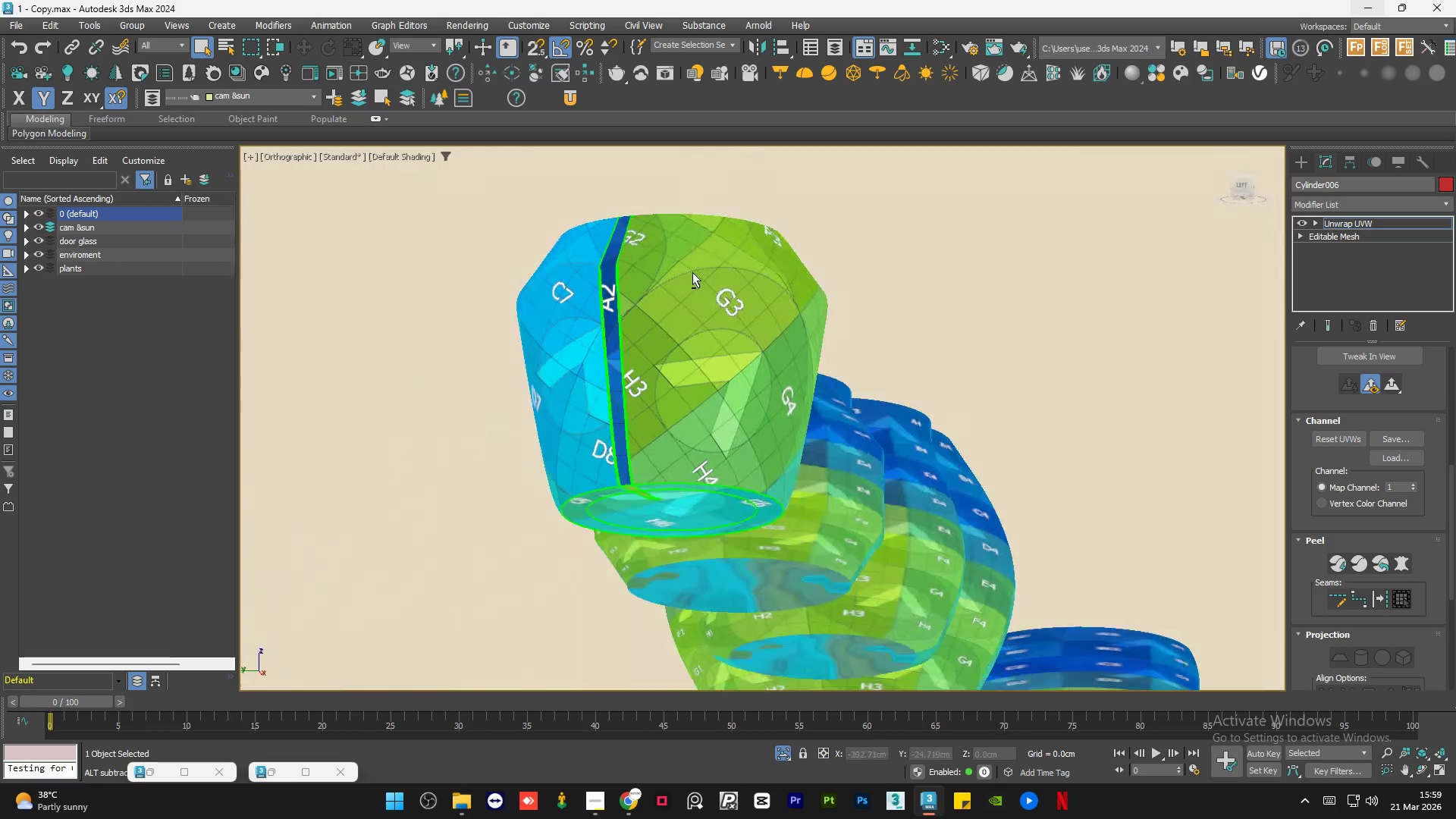 
hold_key(key=AltLeft, duration=1.5)
 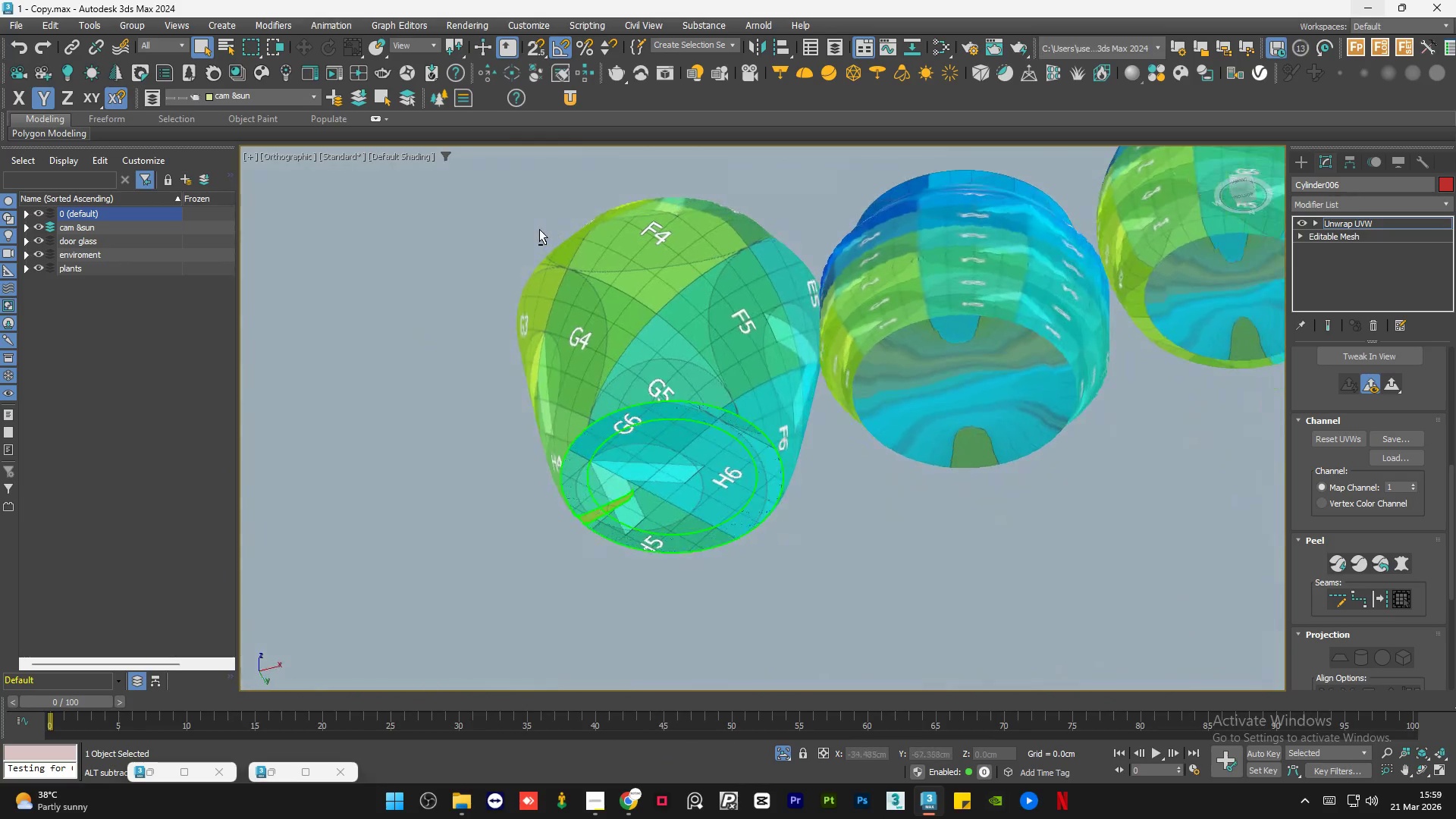 
hold_key(key=AltLeft, duration=1.52)
 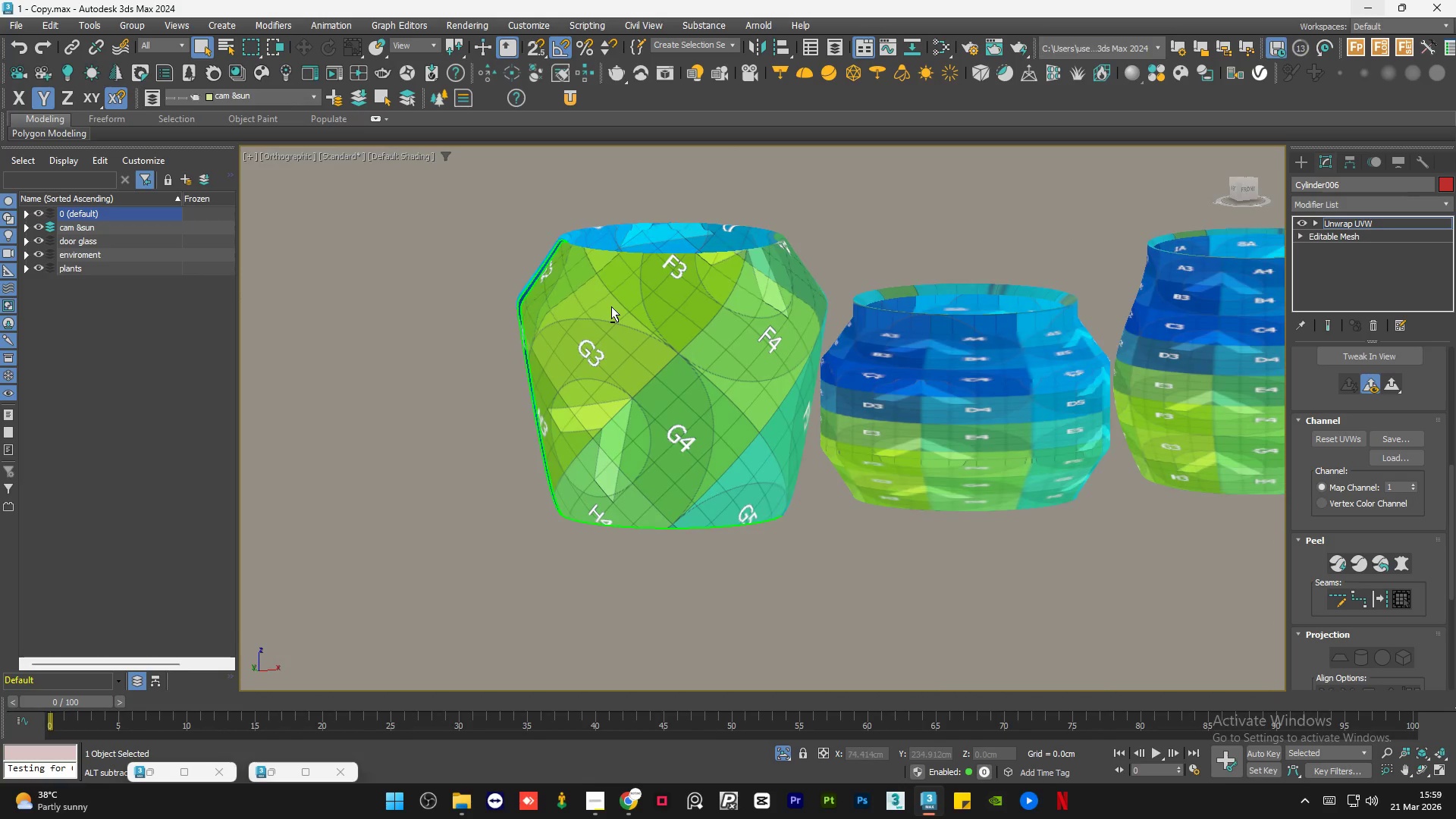 
hold_key(key=AltLeft, duration=0.73)
 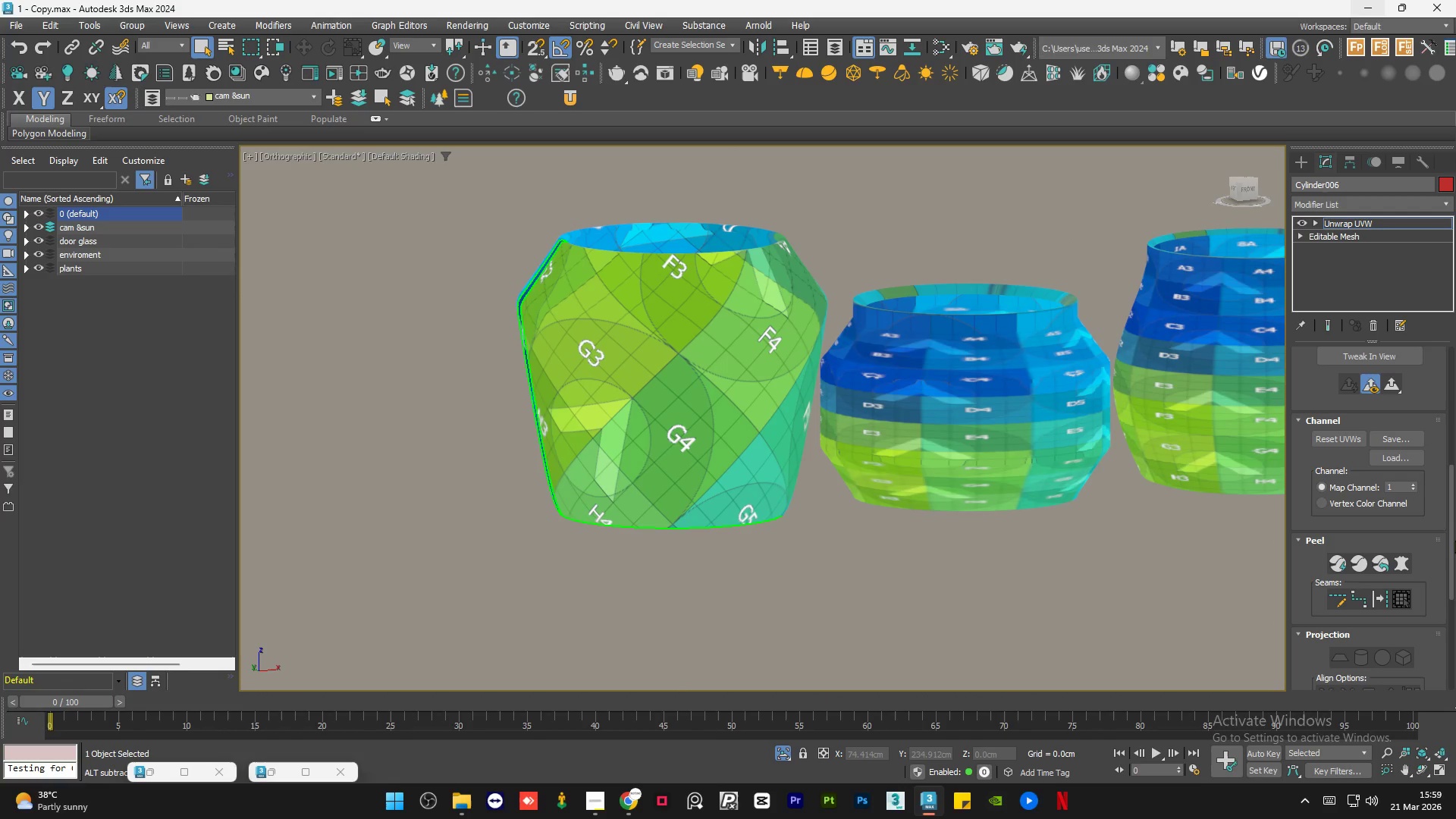 
left_click([1454, 538])
 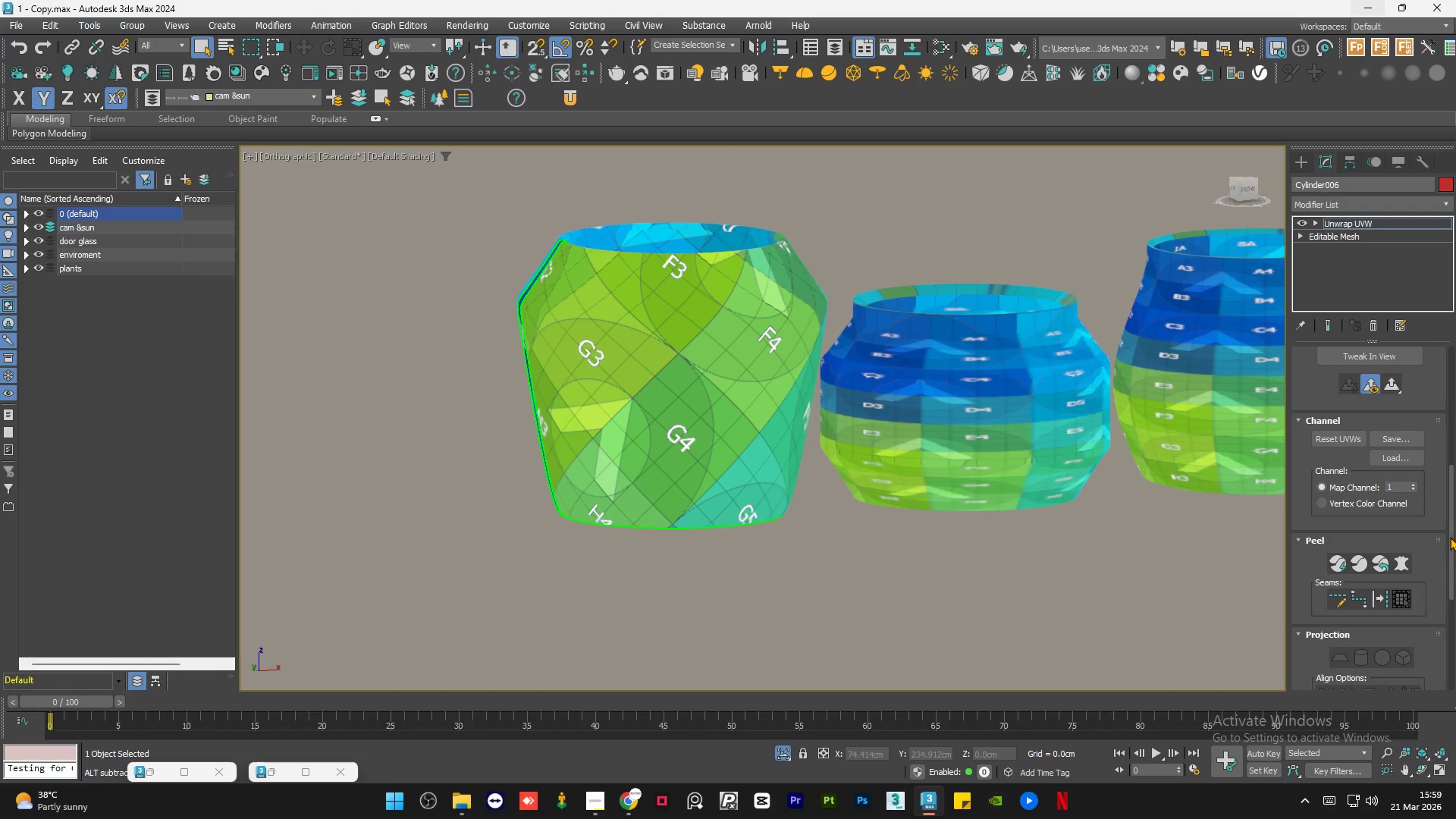 
left_click_drag(start_coordinate=[1450, 537], to_coordinate=[1448, 391])
 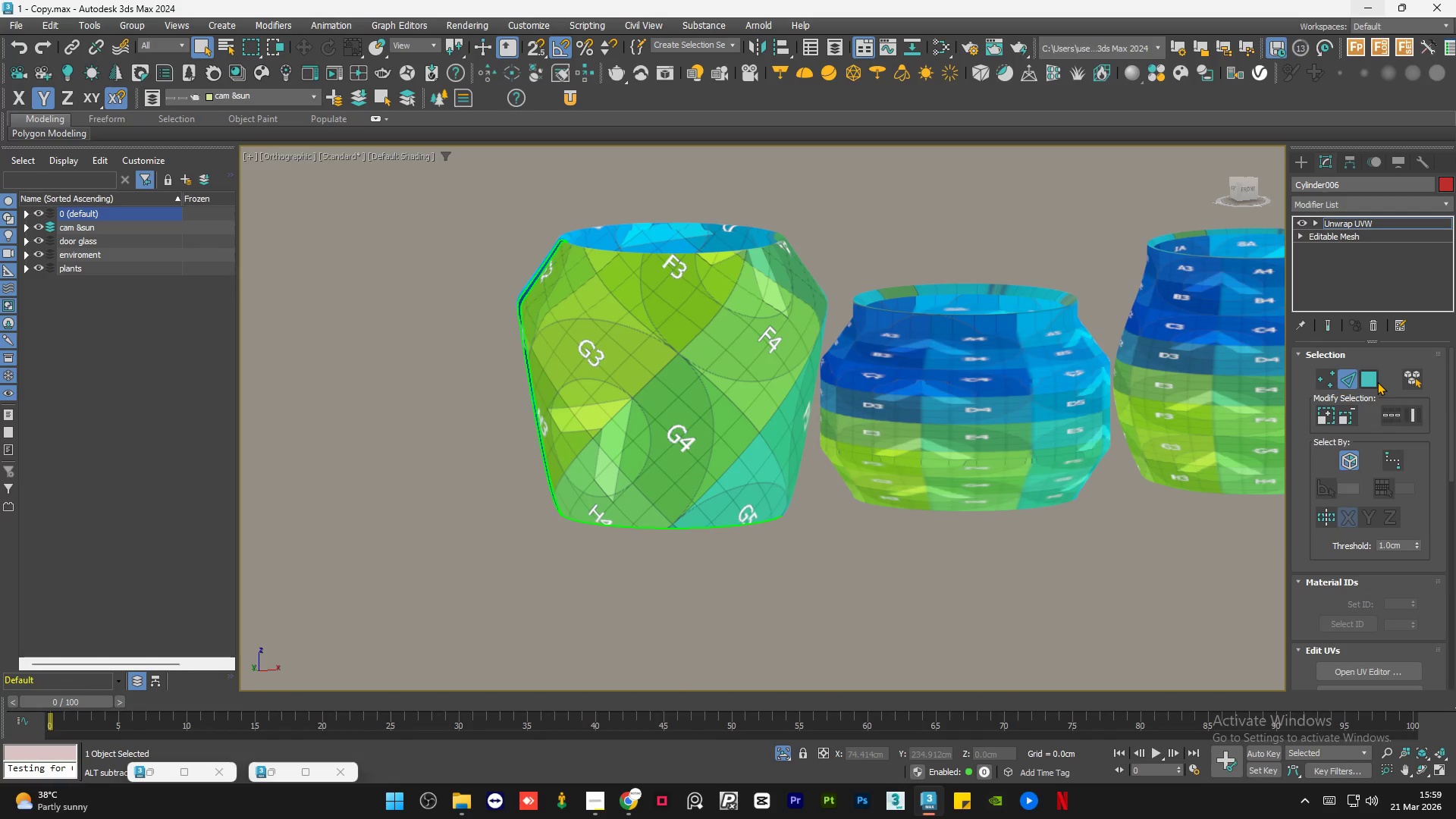 
left_click([1375, 381])
 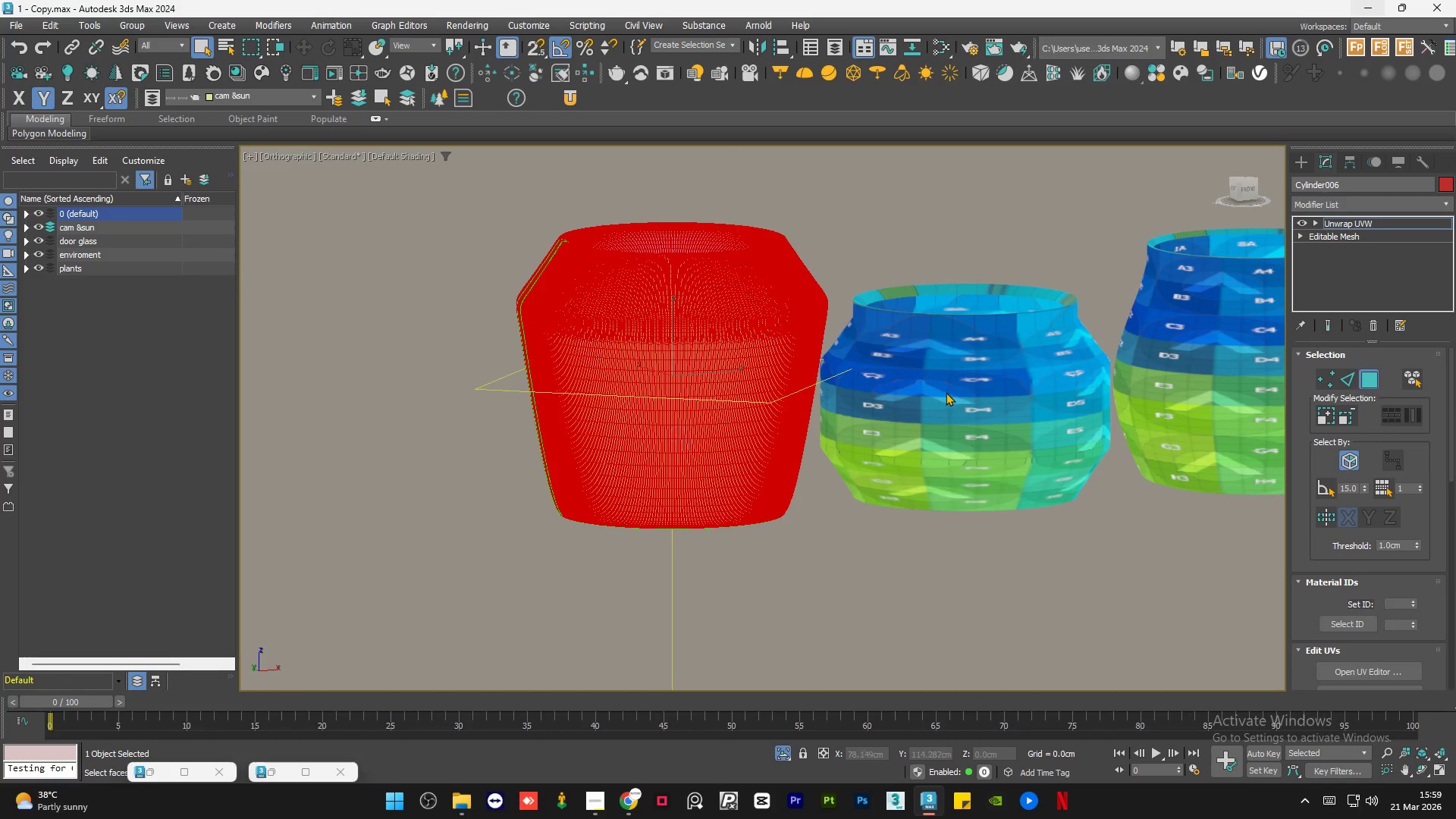 
key(F2)
 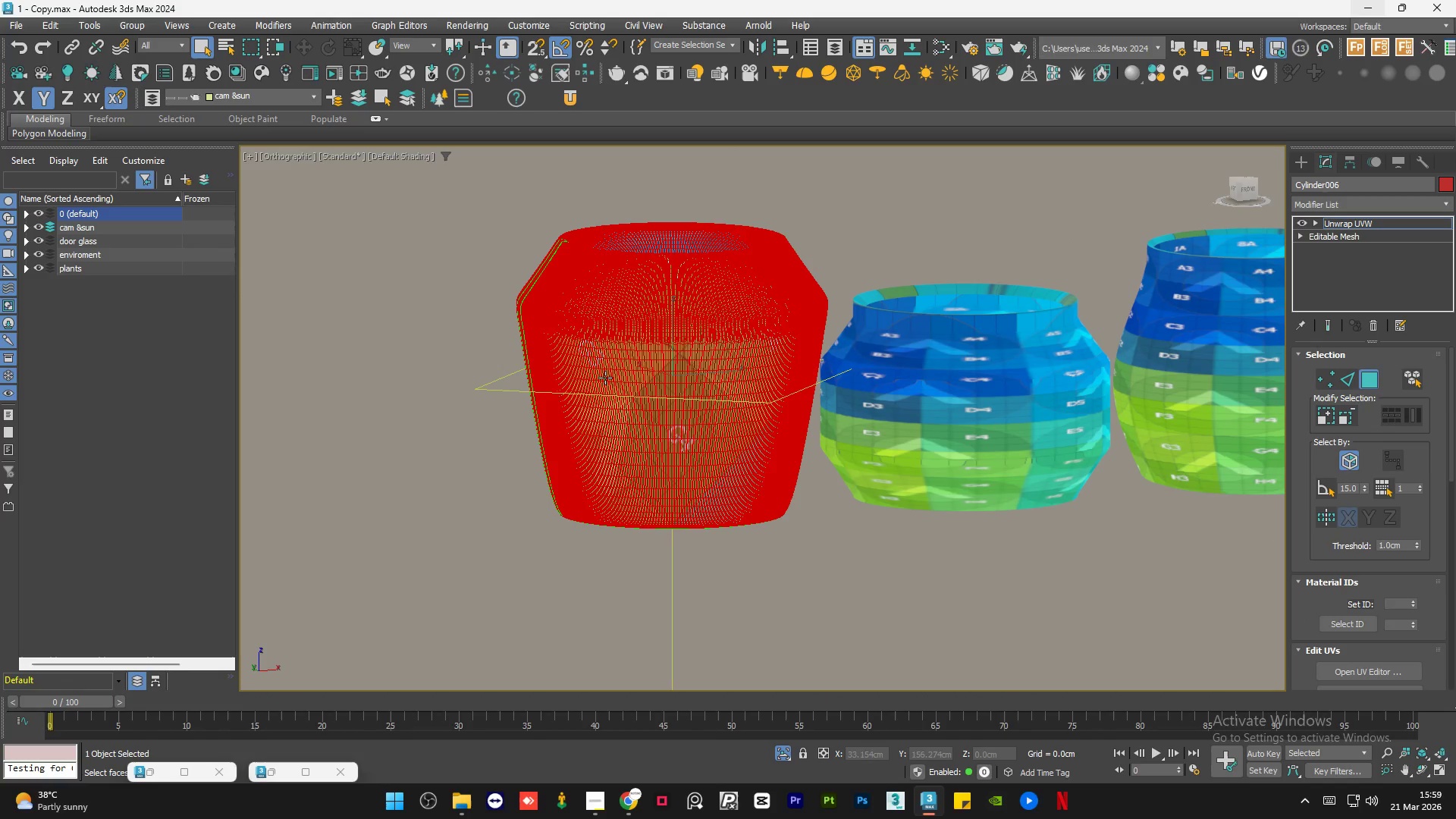 
scroll: coordinate [605, 377], scroll_direction: up, amount: 1.0
 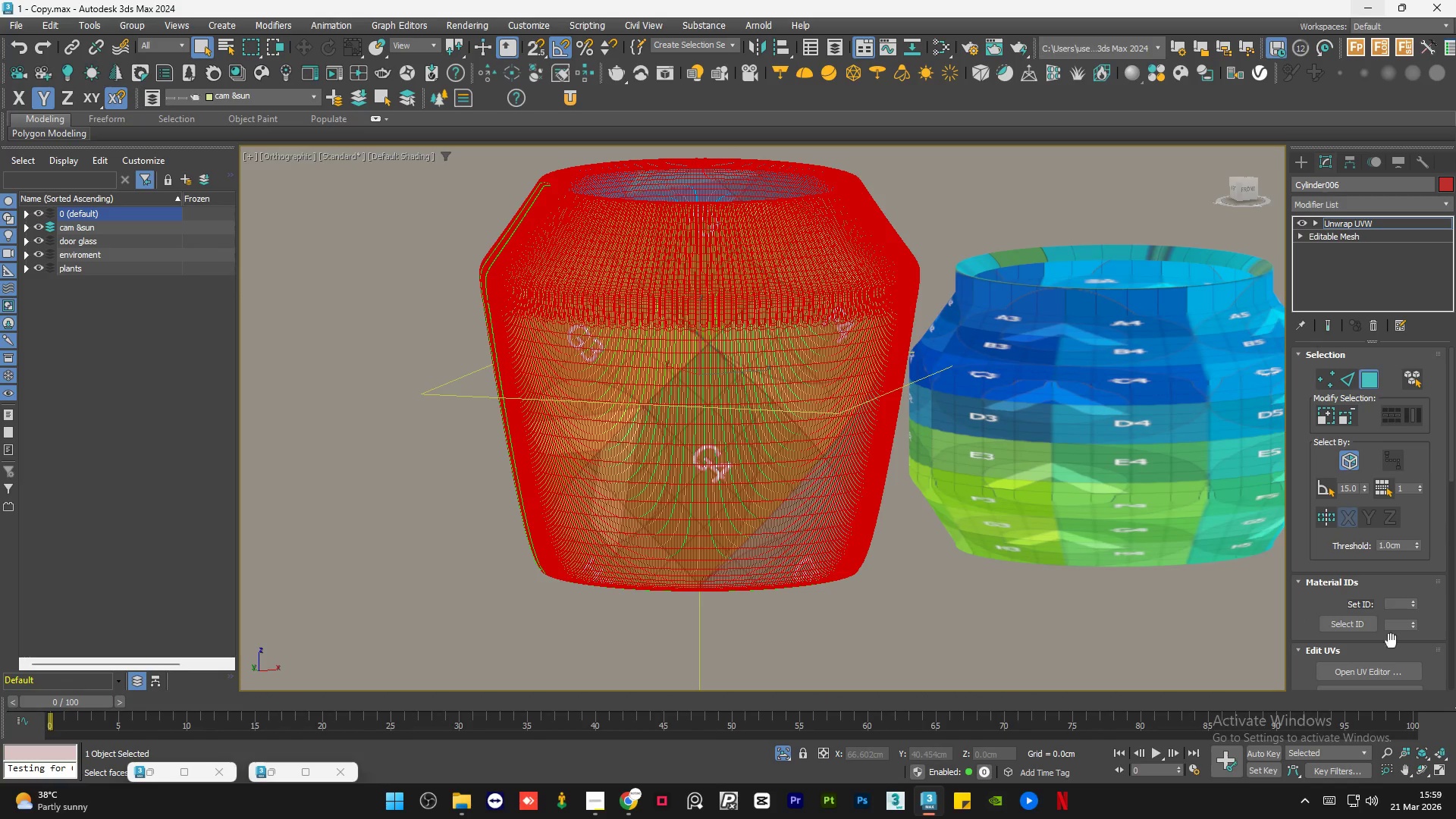 
left_click([1376, 670])
 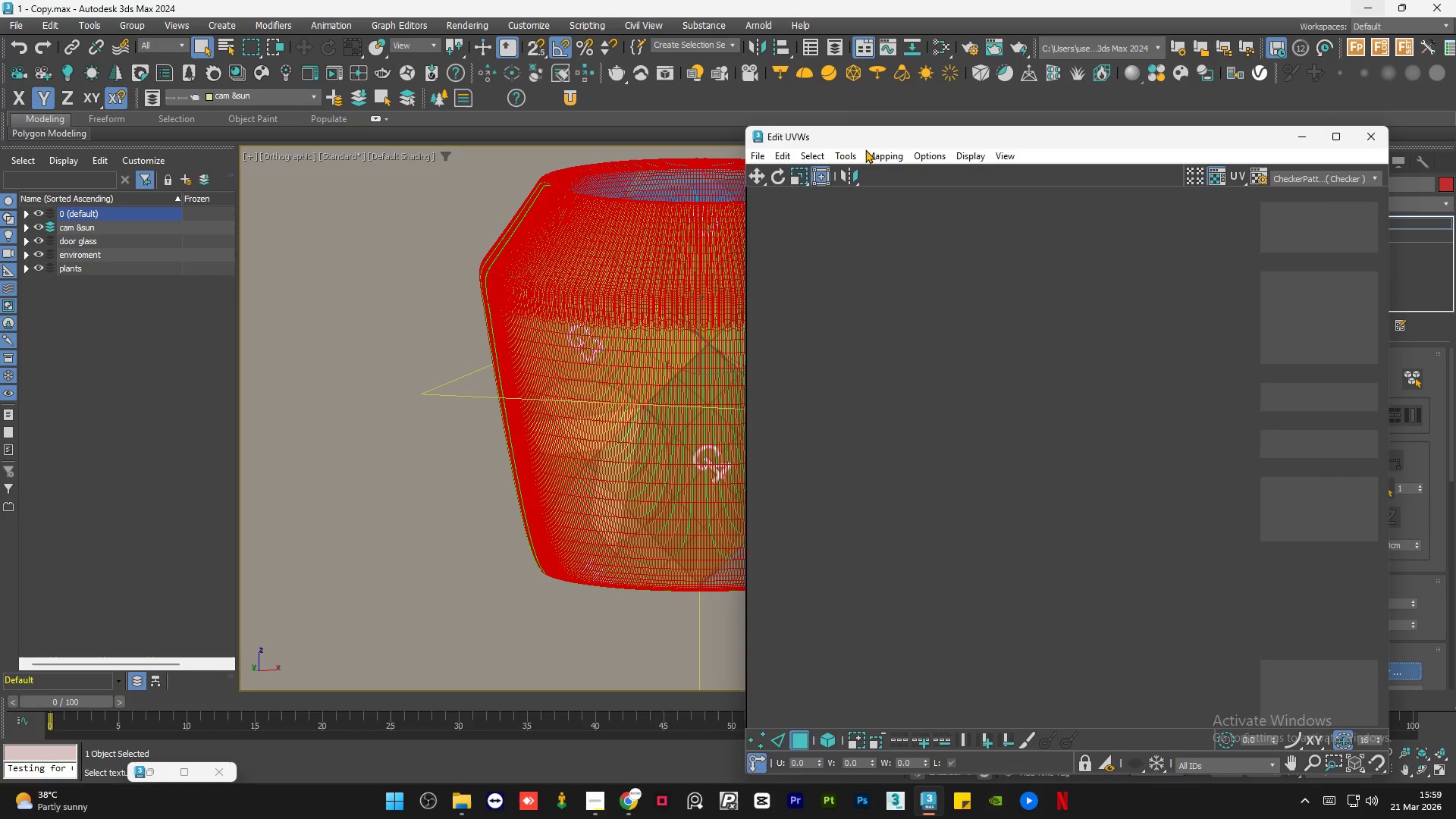 
left_click_drag(start_coordinate=[865, 145], to_coordinate=[989, 132])
 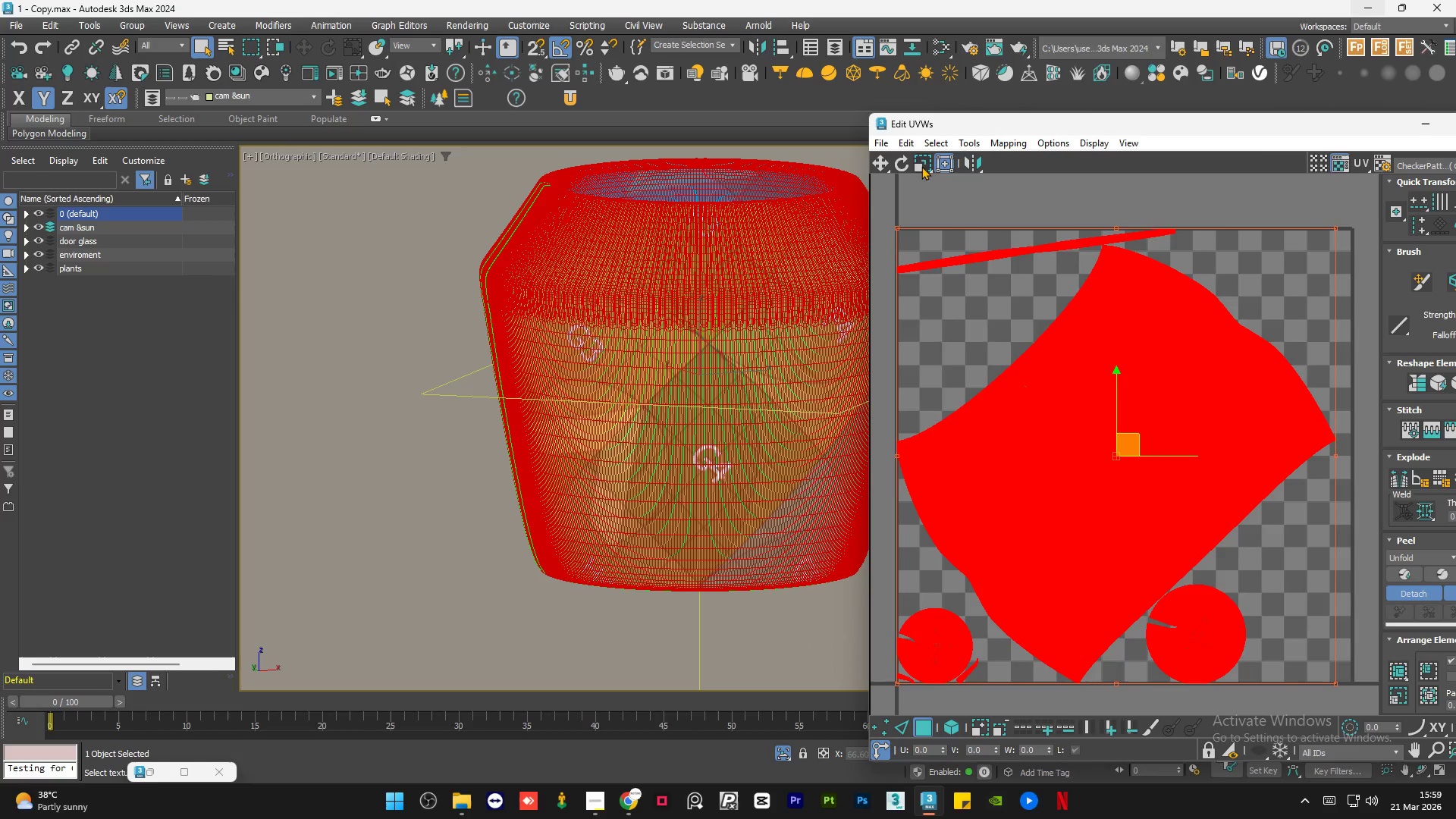 
left_click([898, 164])
 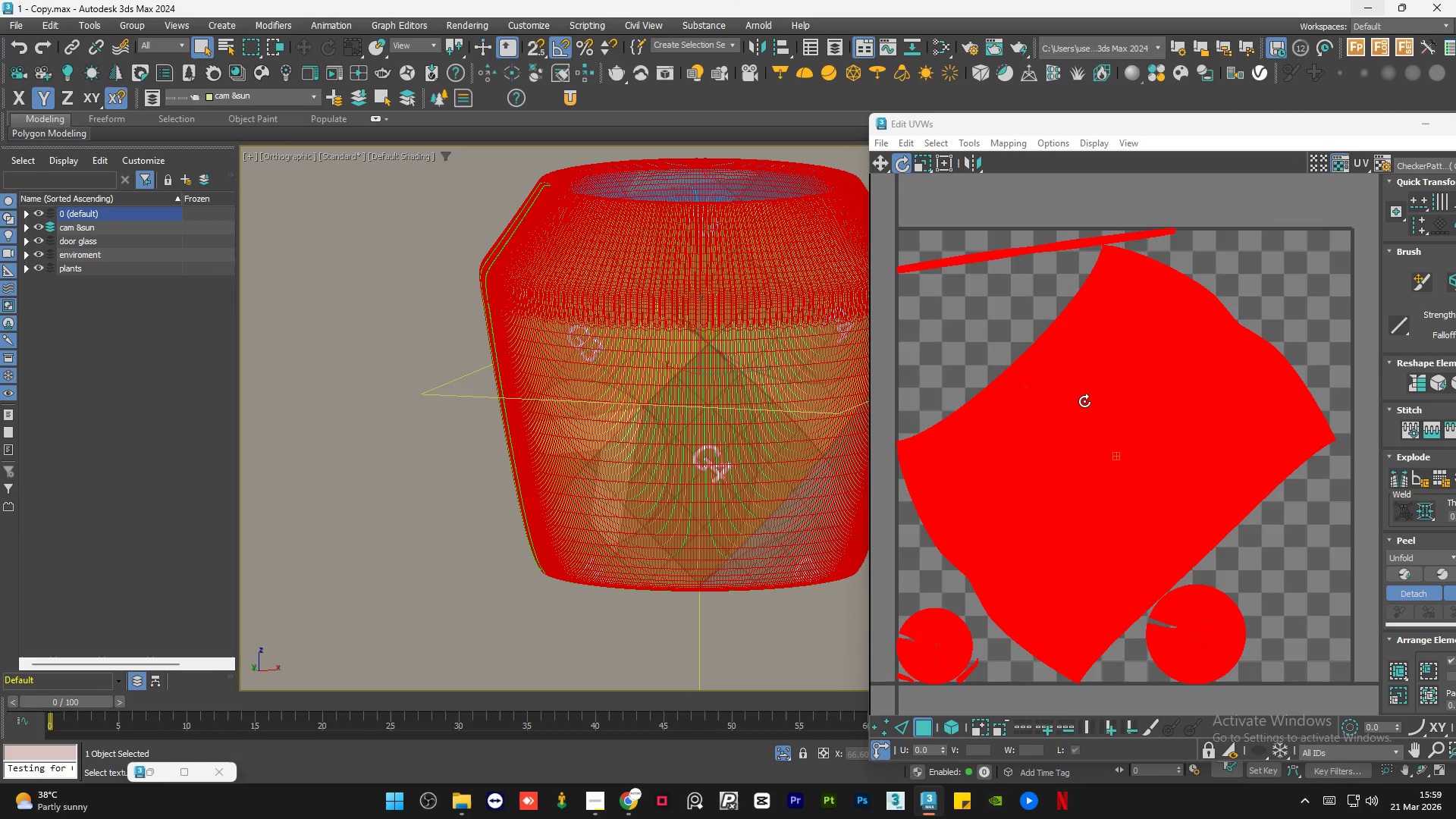 
left_click_drag(start_coordinate=[1084, 401], to_coordinate=[1124, 430])
 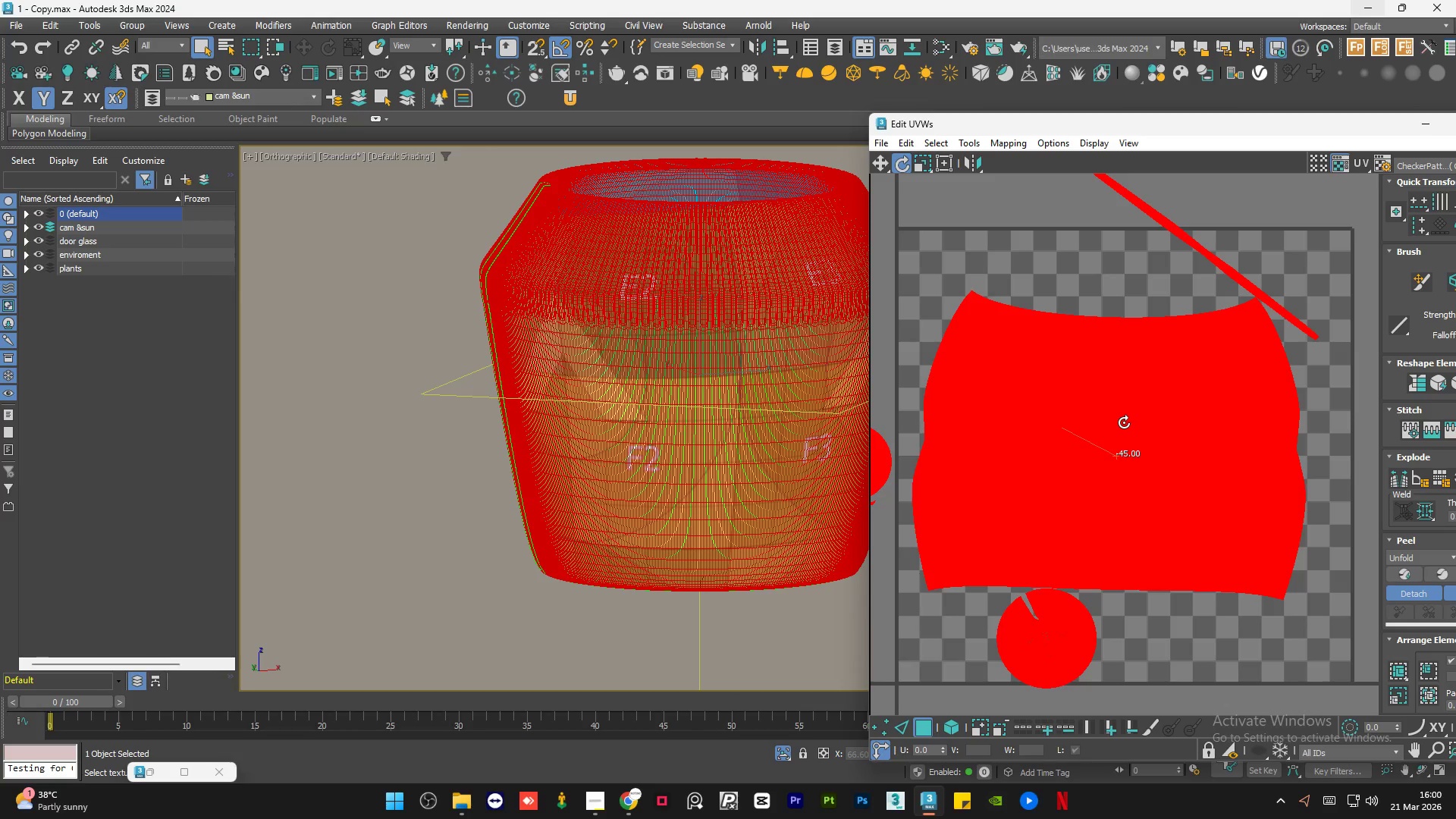 
hold_key(key=ControlLeft, duration=1.51)
 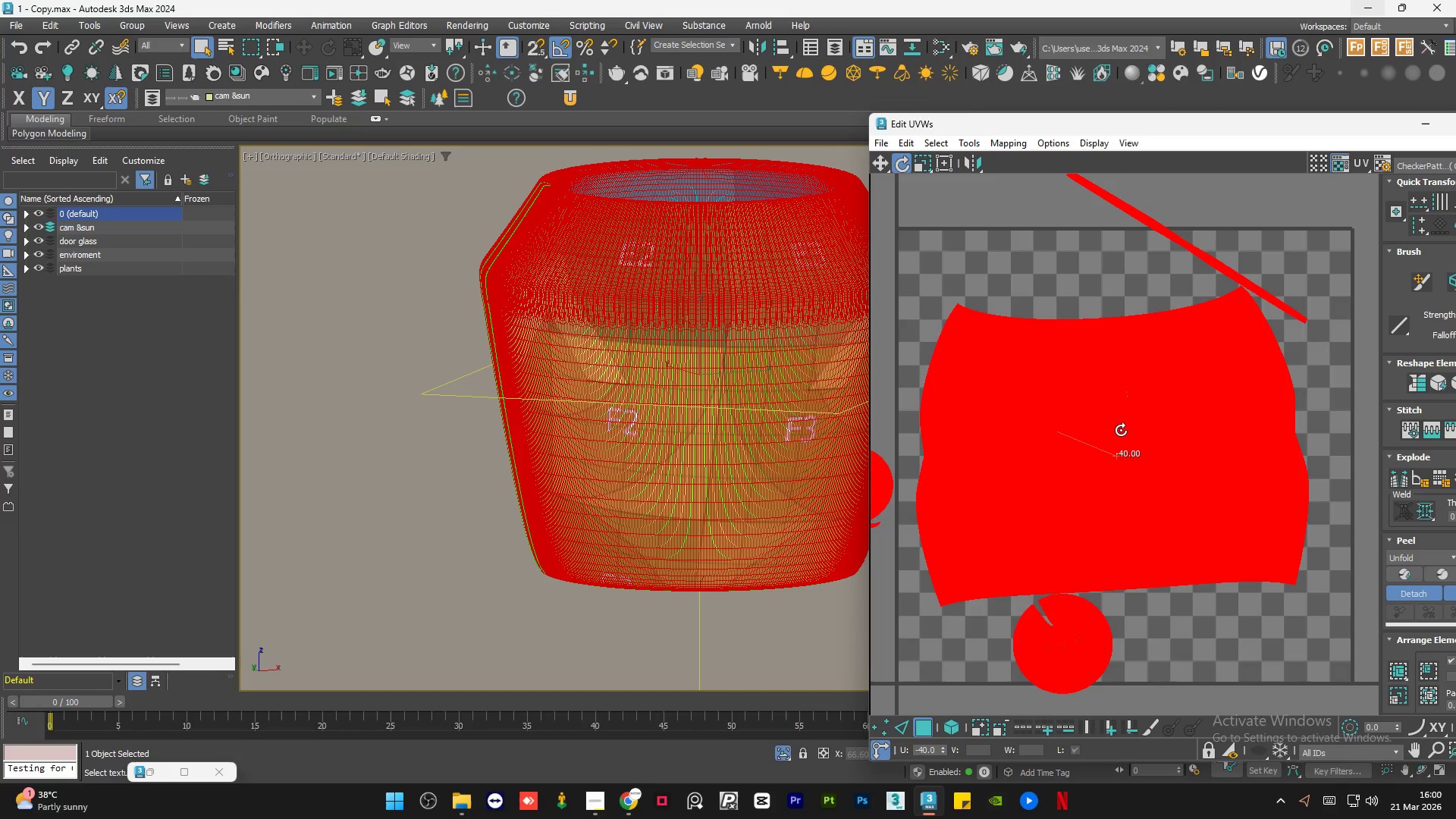 
hold_key(key=ControlLeft, duration=1.52)
 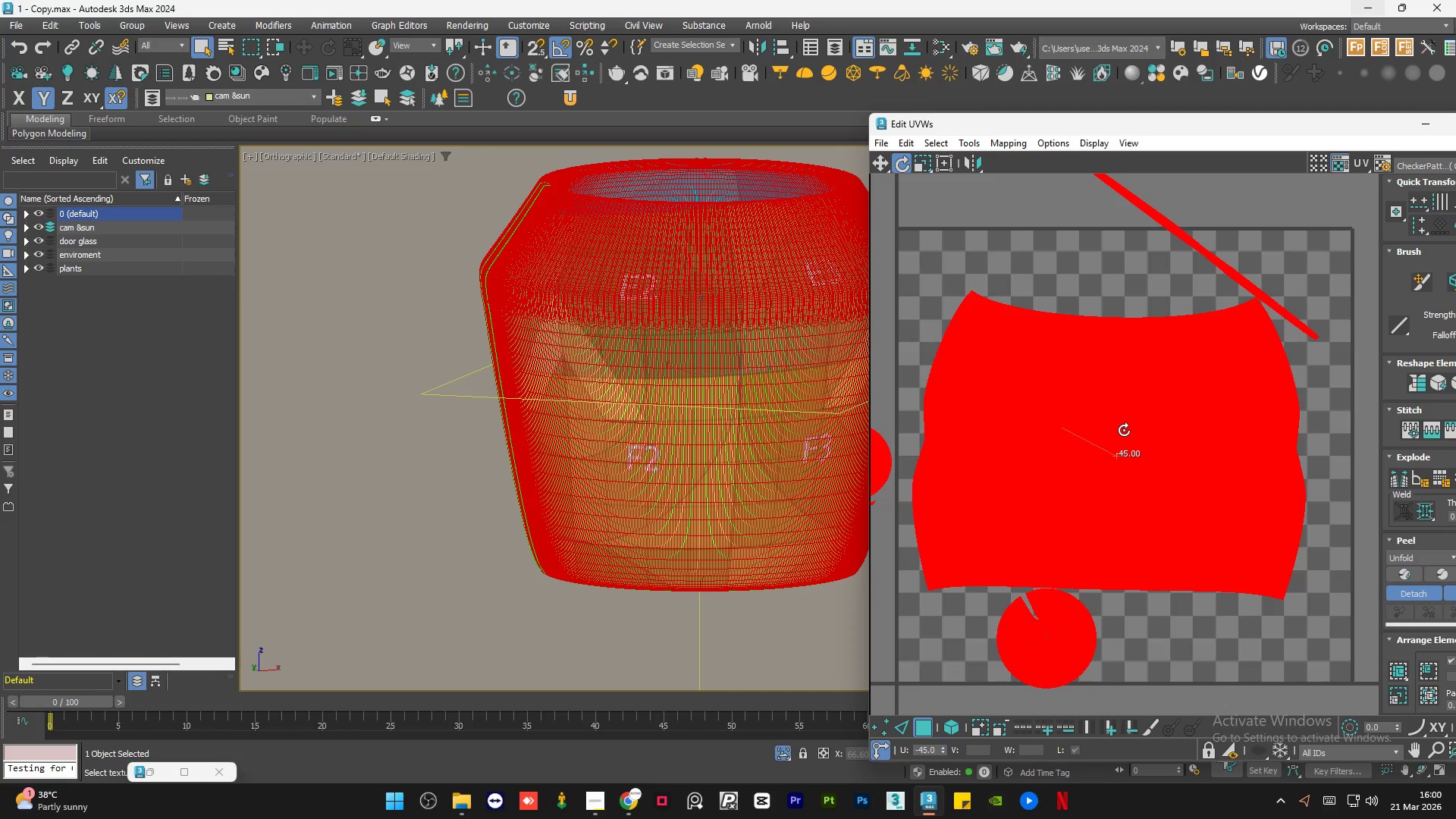 
hold_key(key=ControlLeft, duration=0.94)
 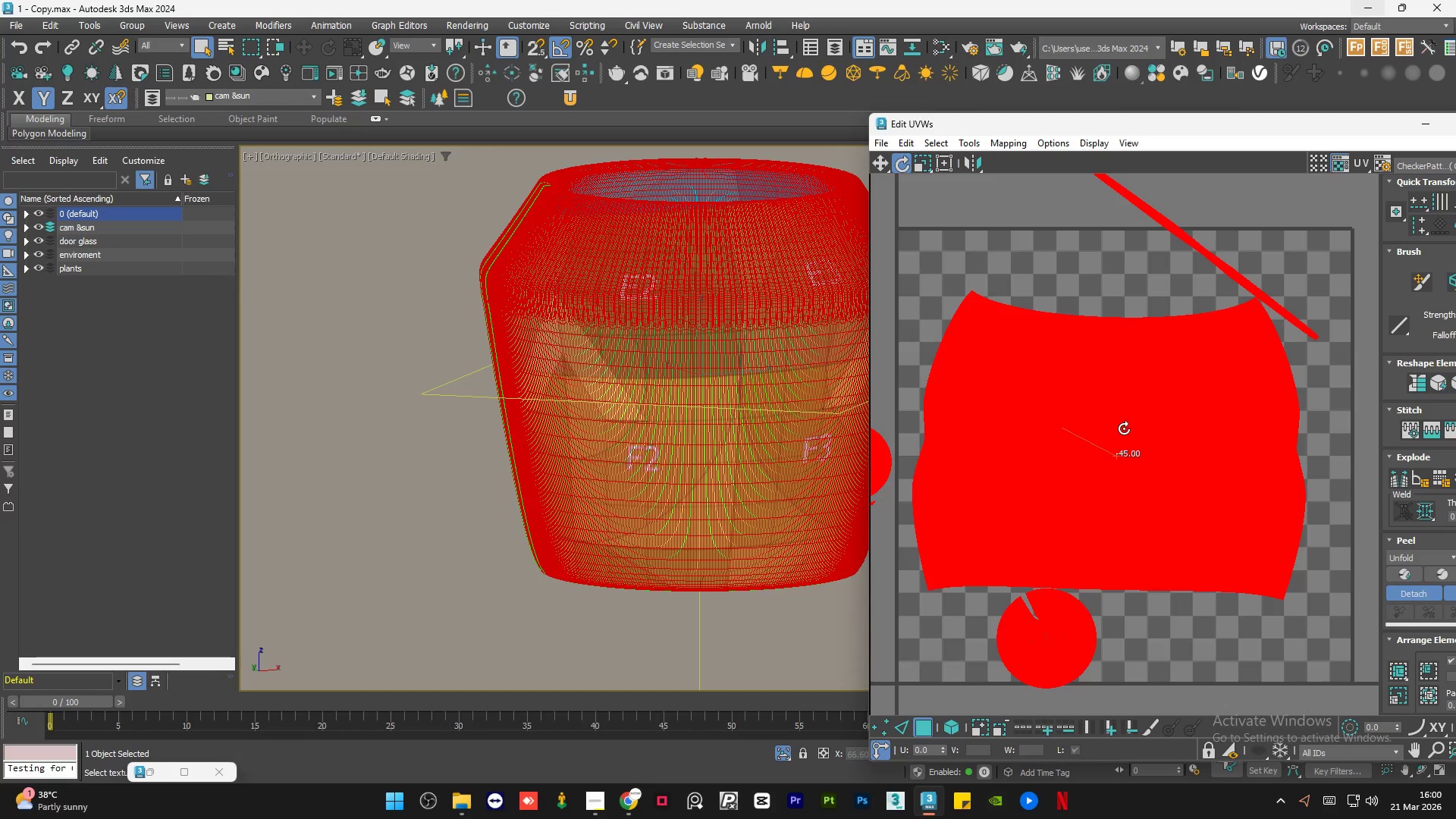 
left_click_drag(start_coordinate=[1376, 126], to_coordinate=[1153, 126])
 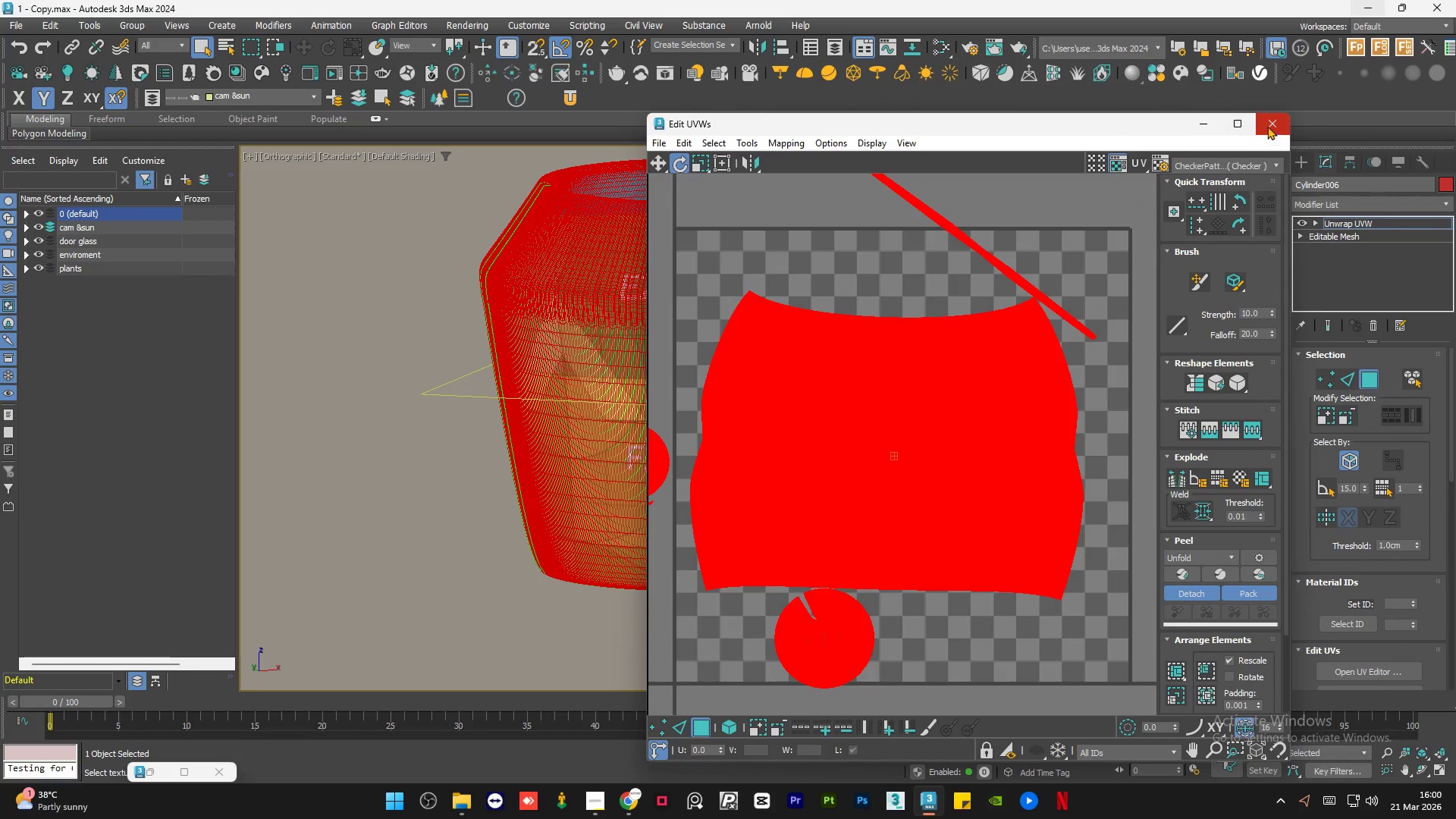 
left_click([1266, 122])
 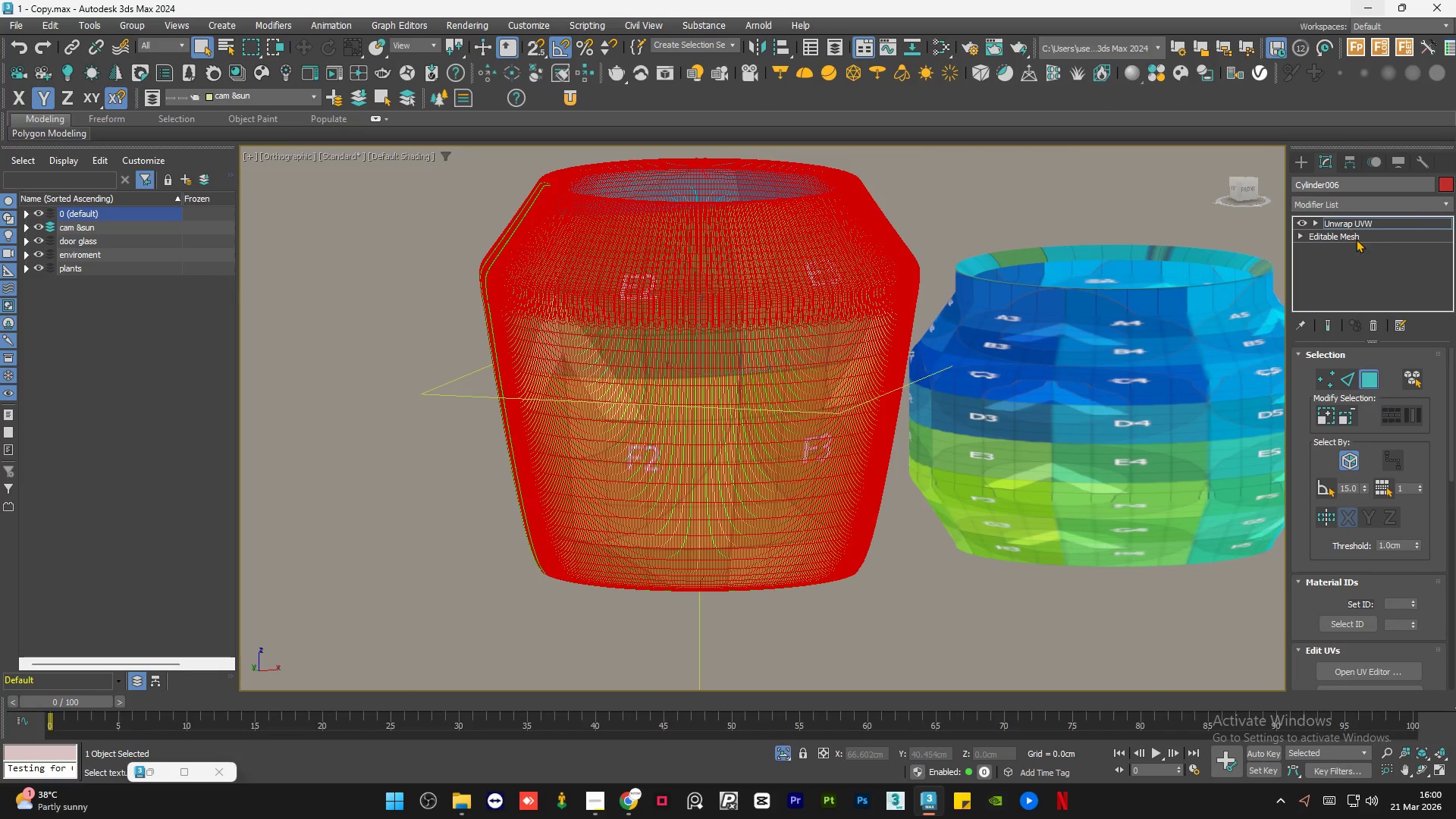 
left_click([1357, 225])
 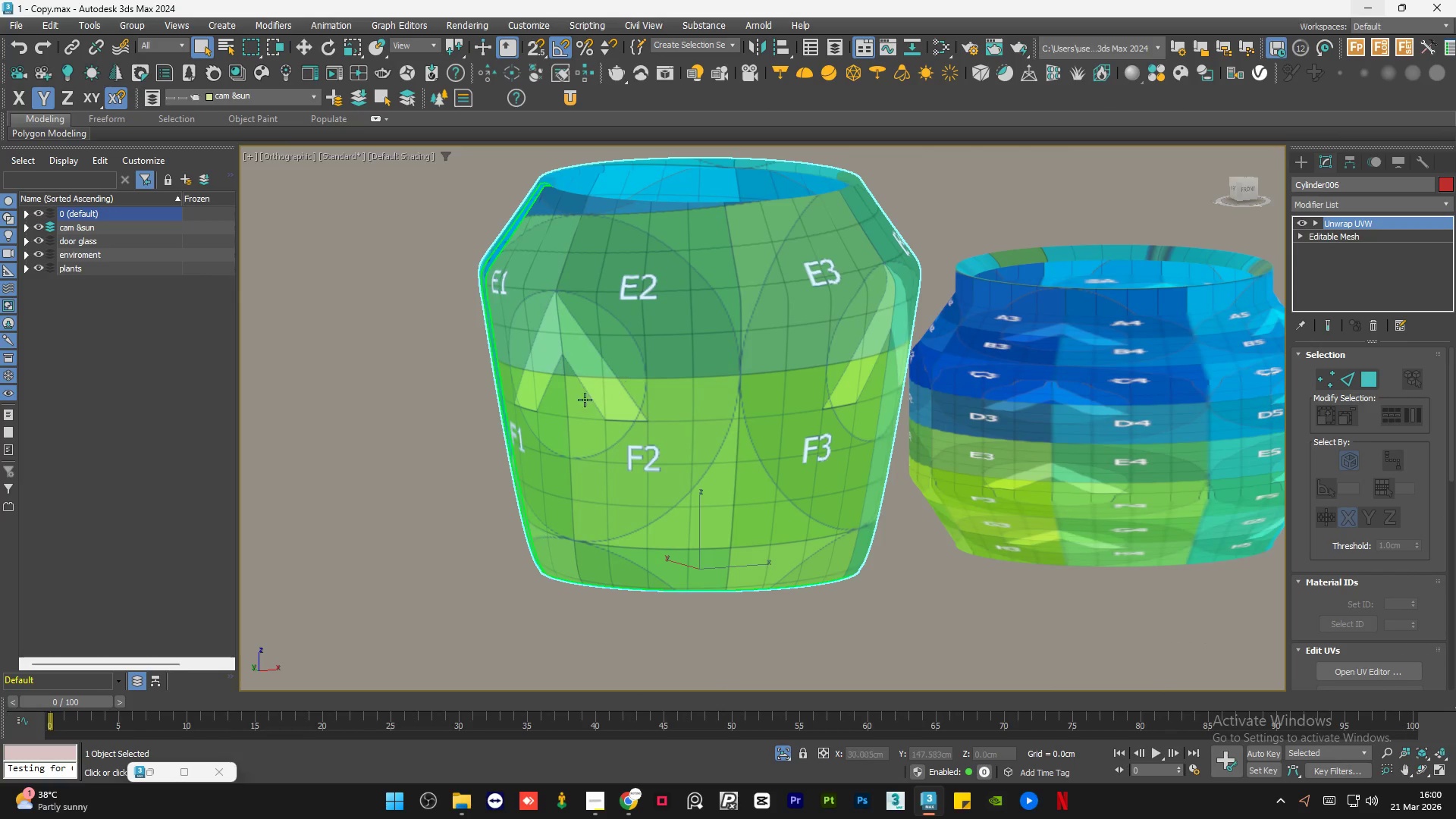 
left_click([402, 413])
 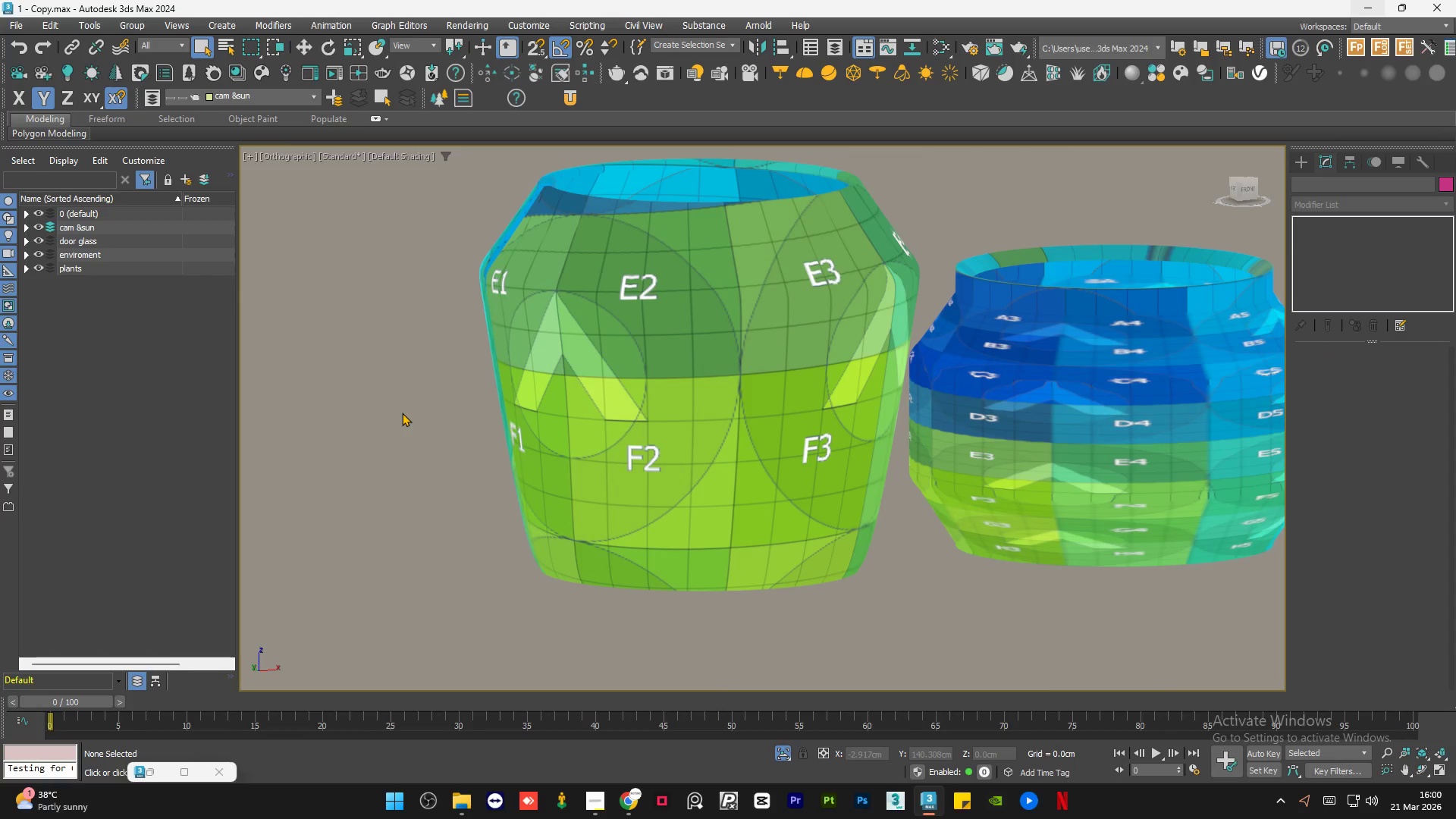 
hold_key(key=AltLeft, duration=1.5)
 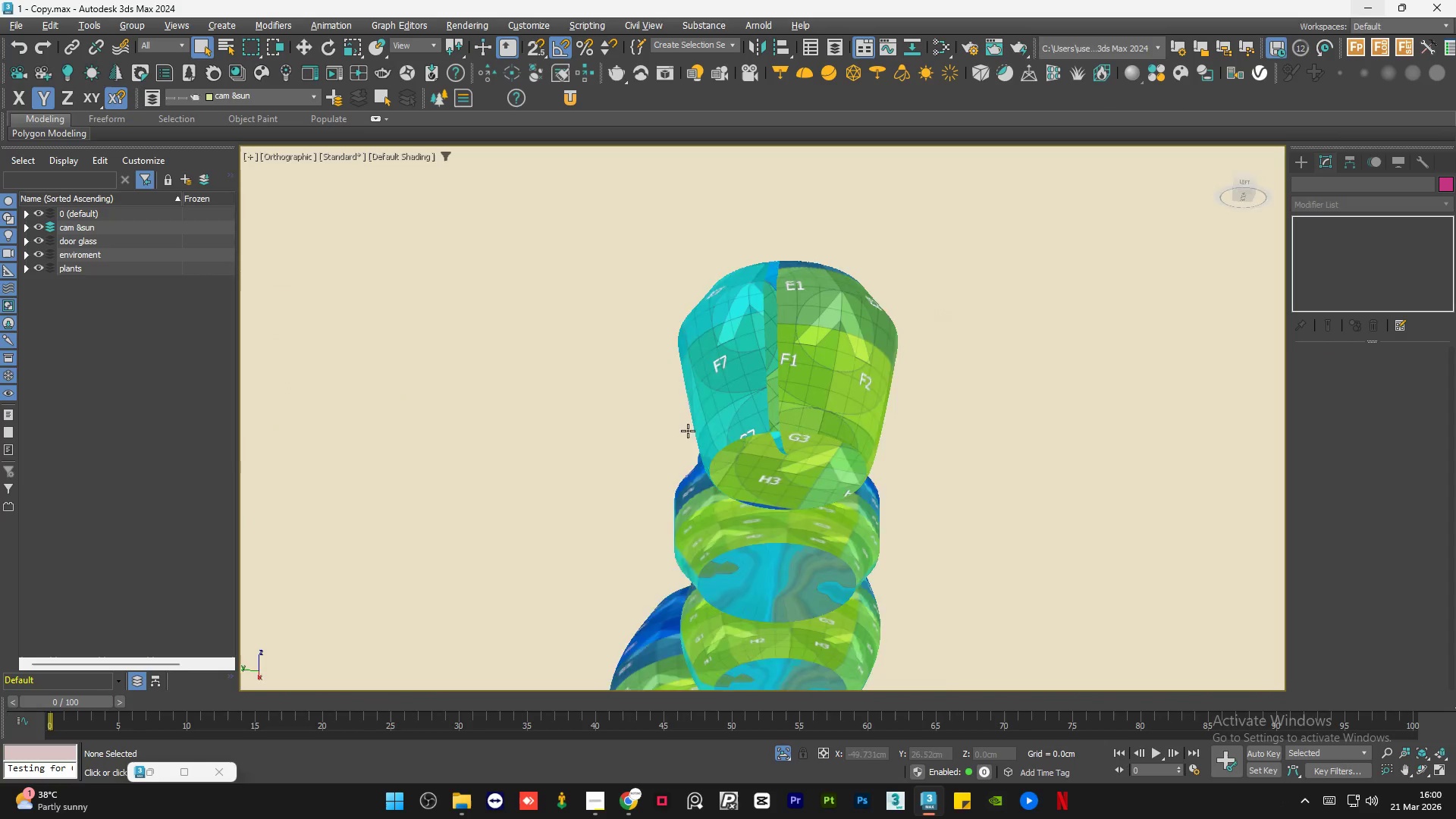 
scroll: coordinate [546, 472], scroll_direction: down, amount: 2.0
 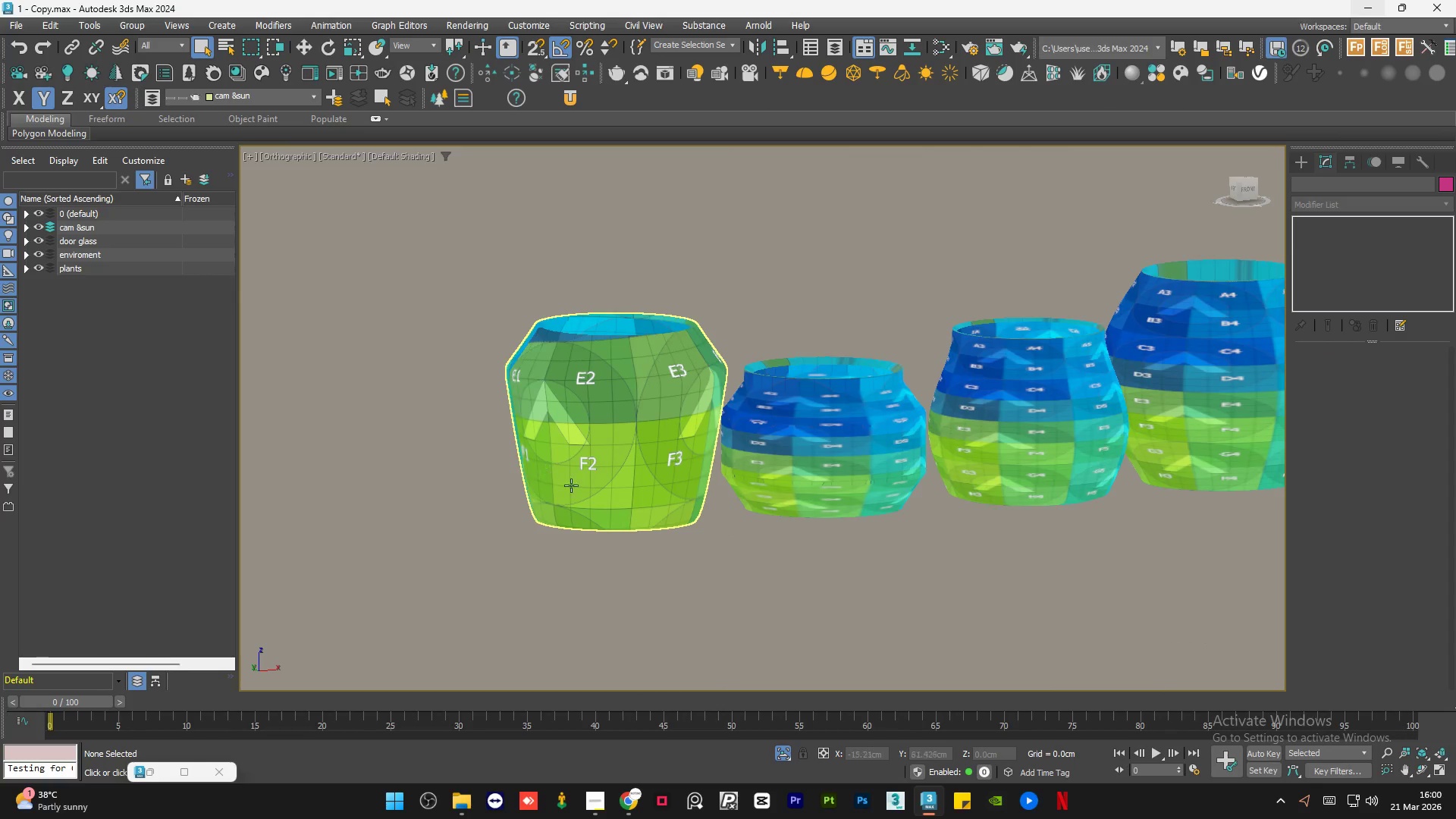 
hold_key(key=AltLeft, duration=1.5)
 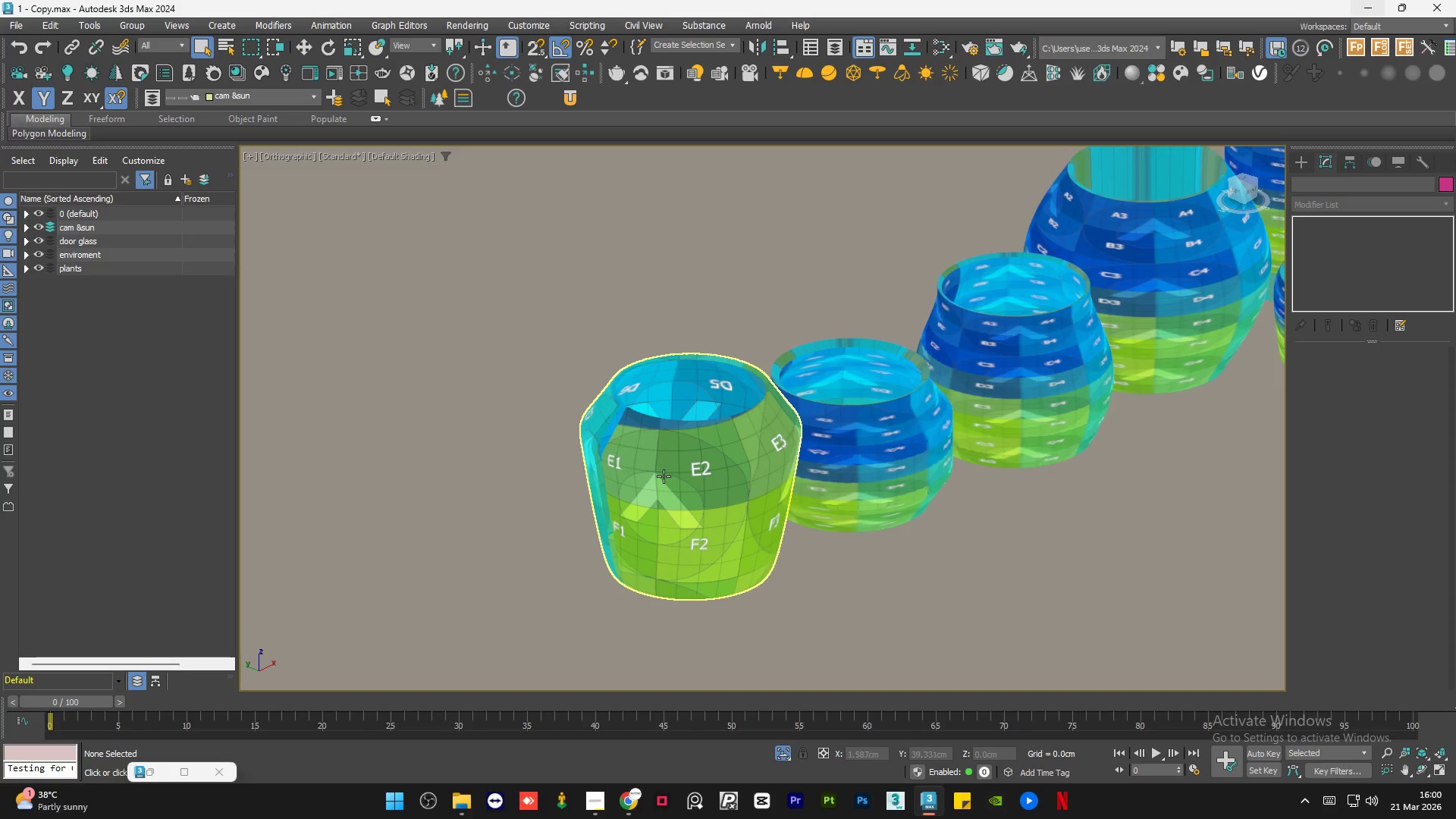 
key(Alt+AltLeft)
 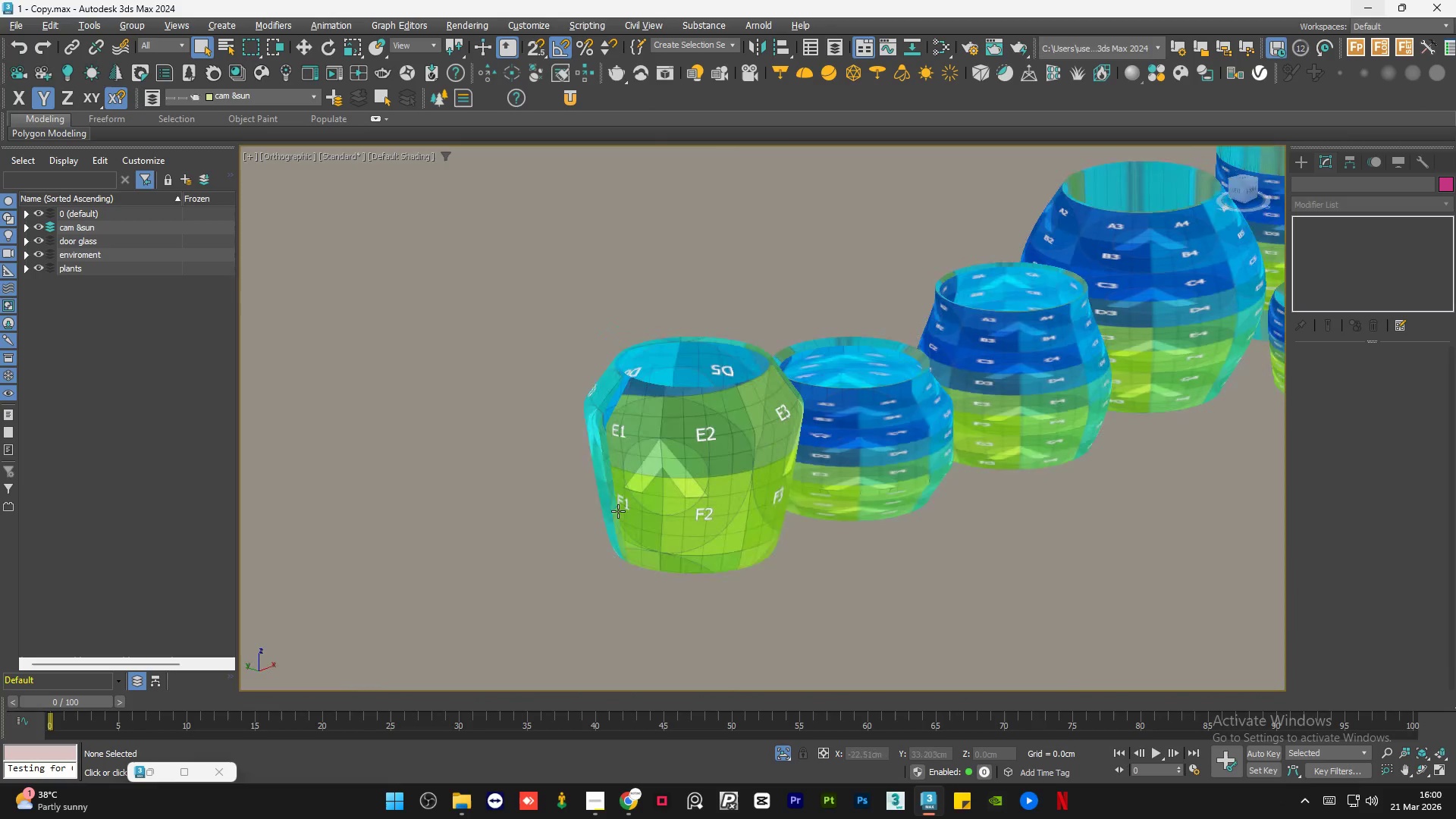 
key(Alt+AltLeft)
 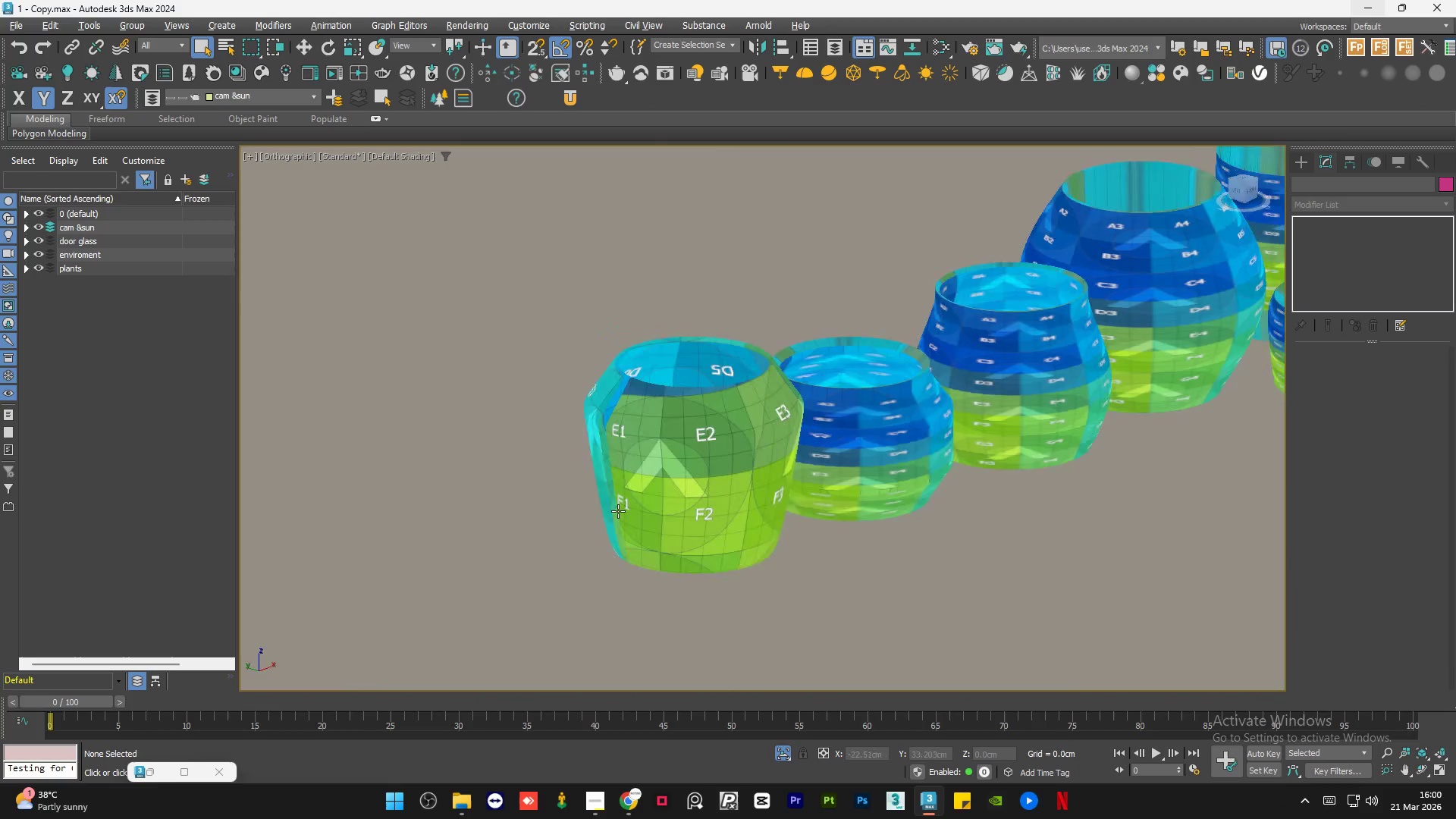 
key(Alt+AltLeft)
 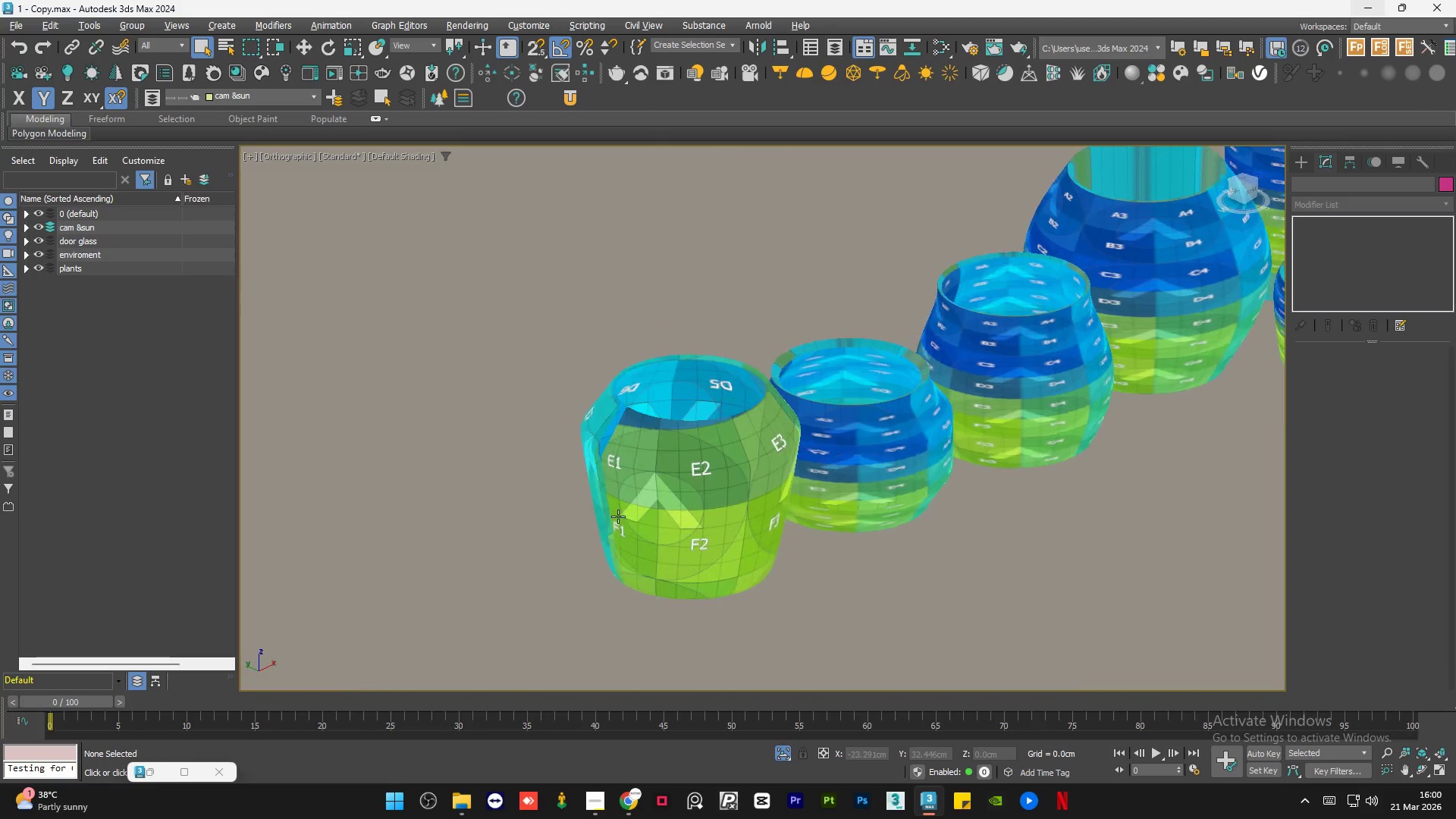 
key(Alt+AltLeft)
 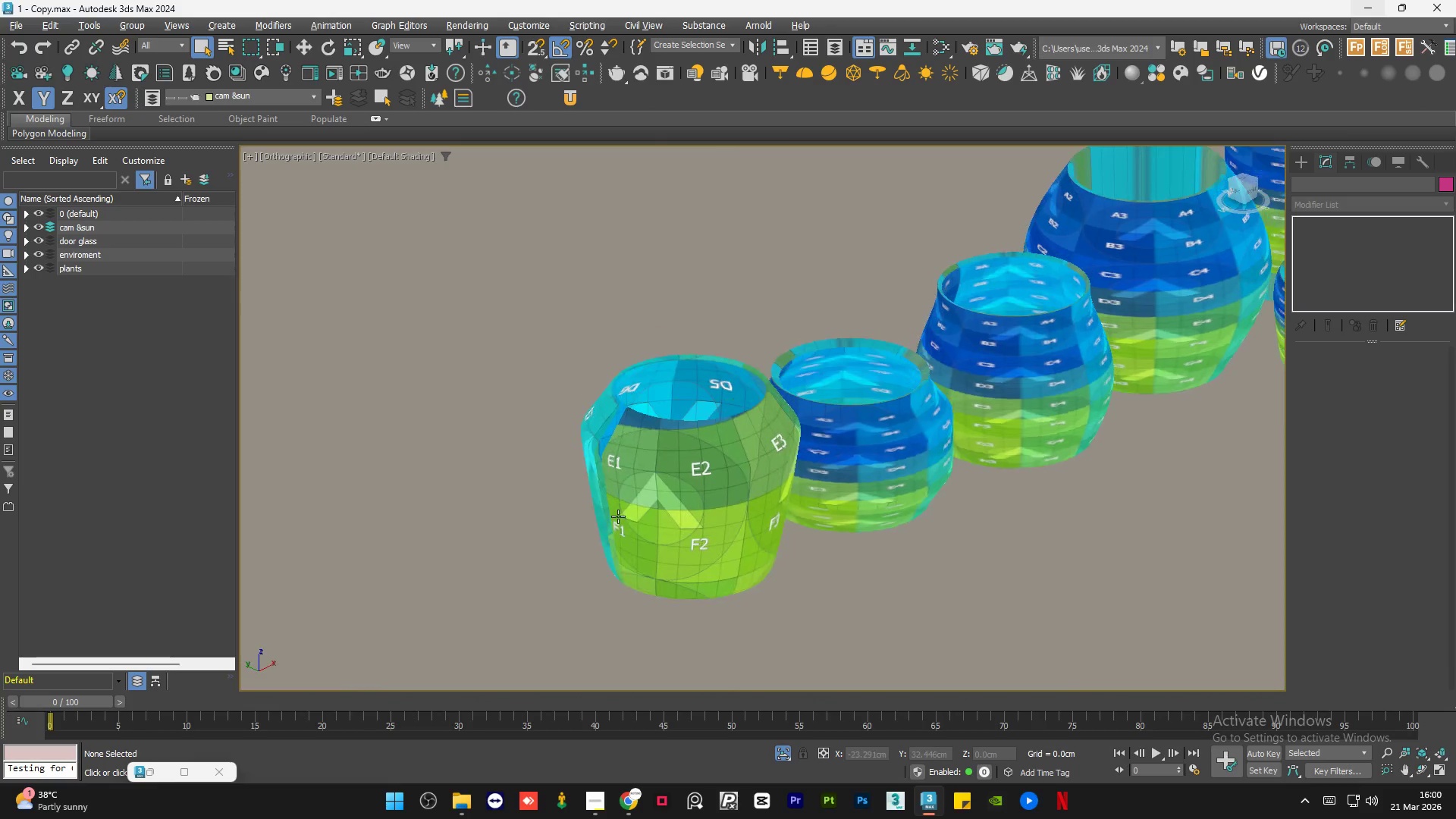 
key(Alt+AltLeft)
 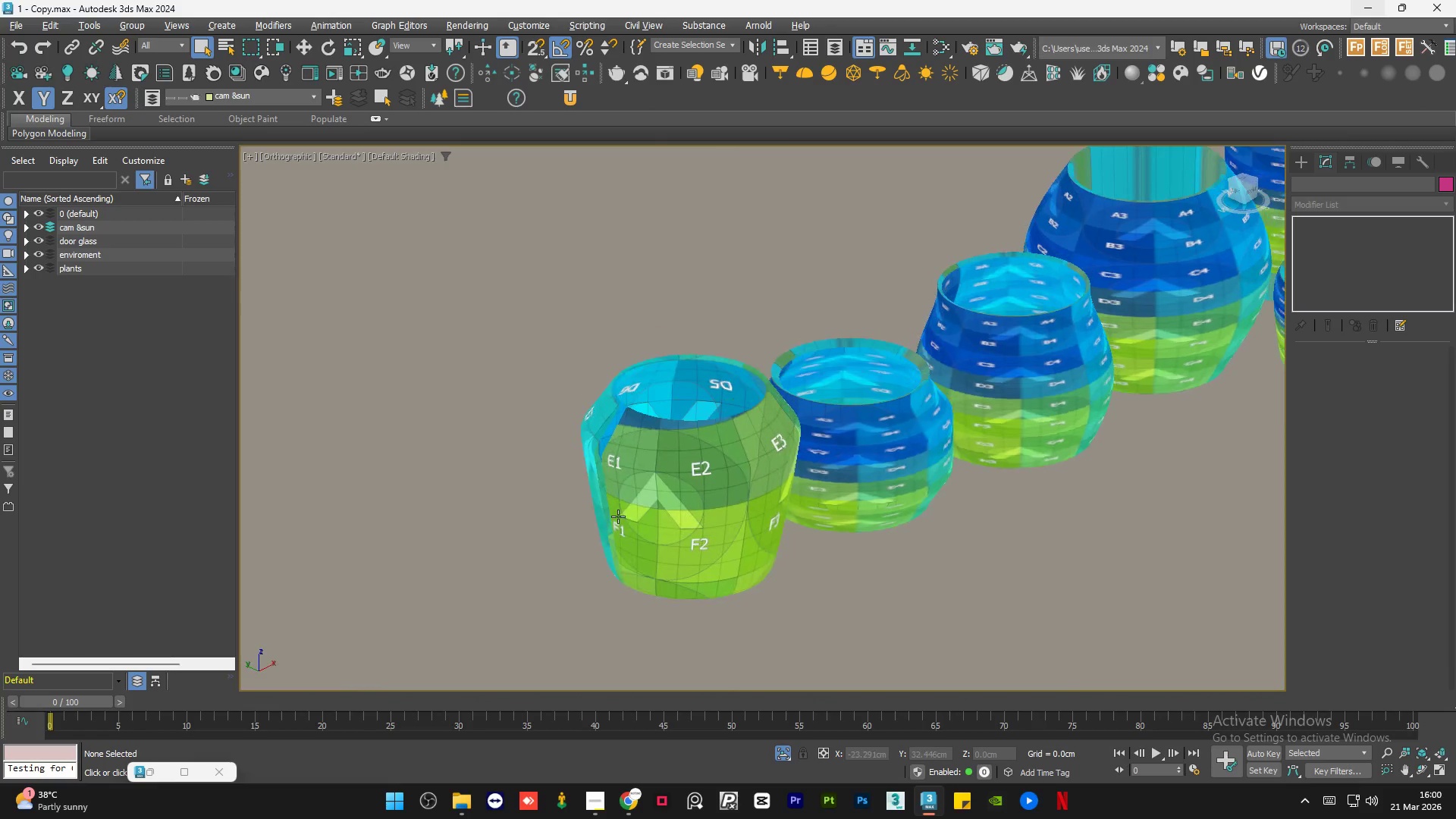 
key(Alt+AltLeft)
 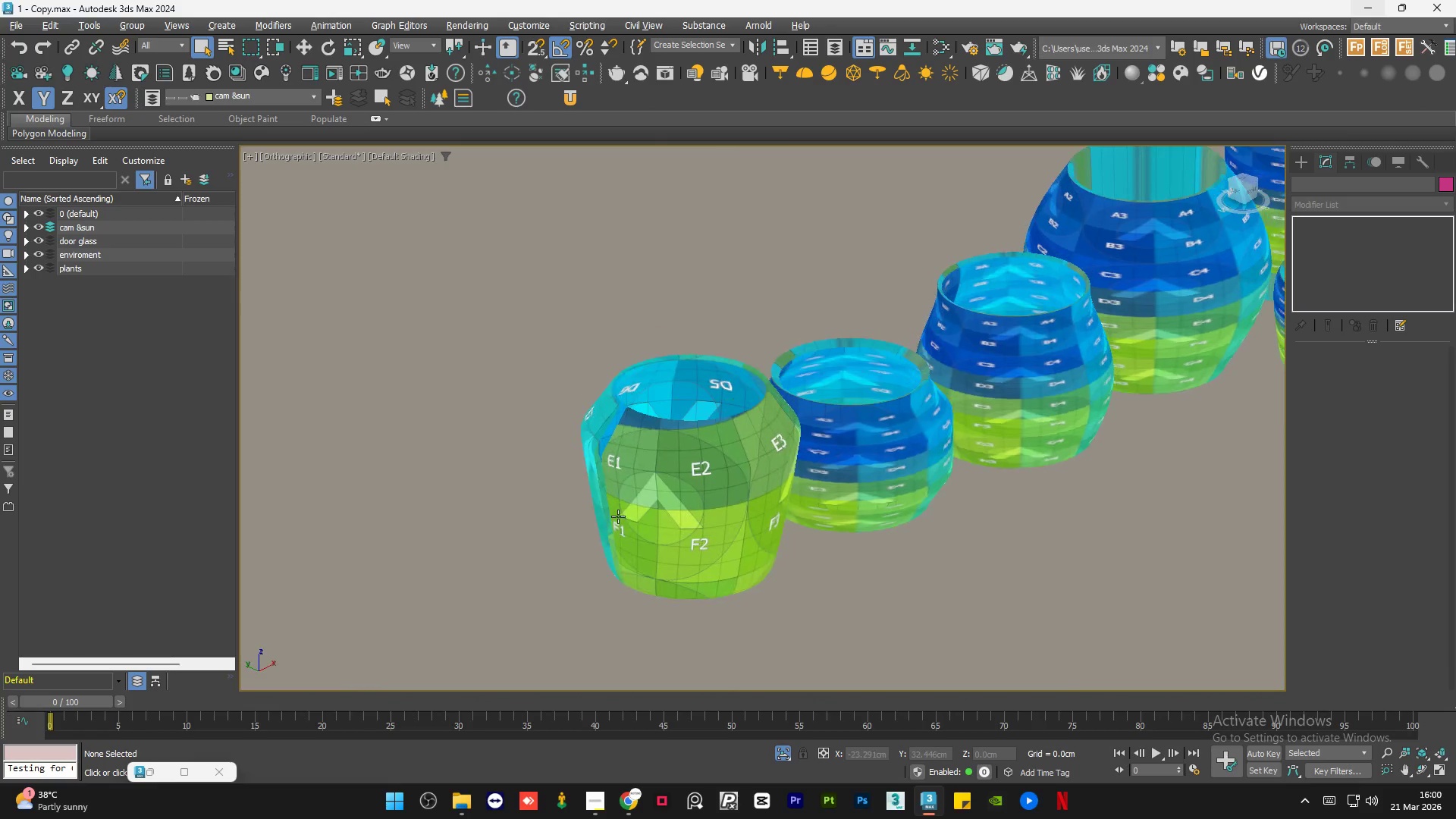 
key(Alt+AltLeft)
 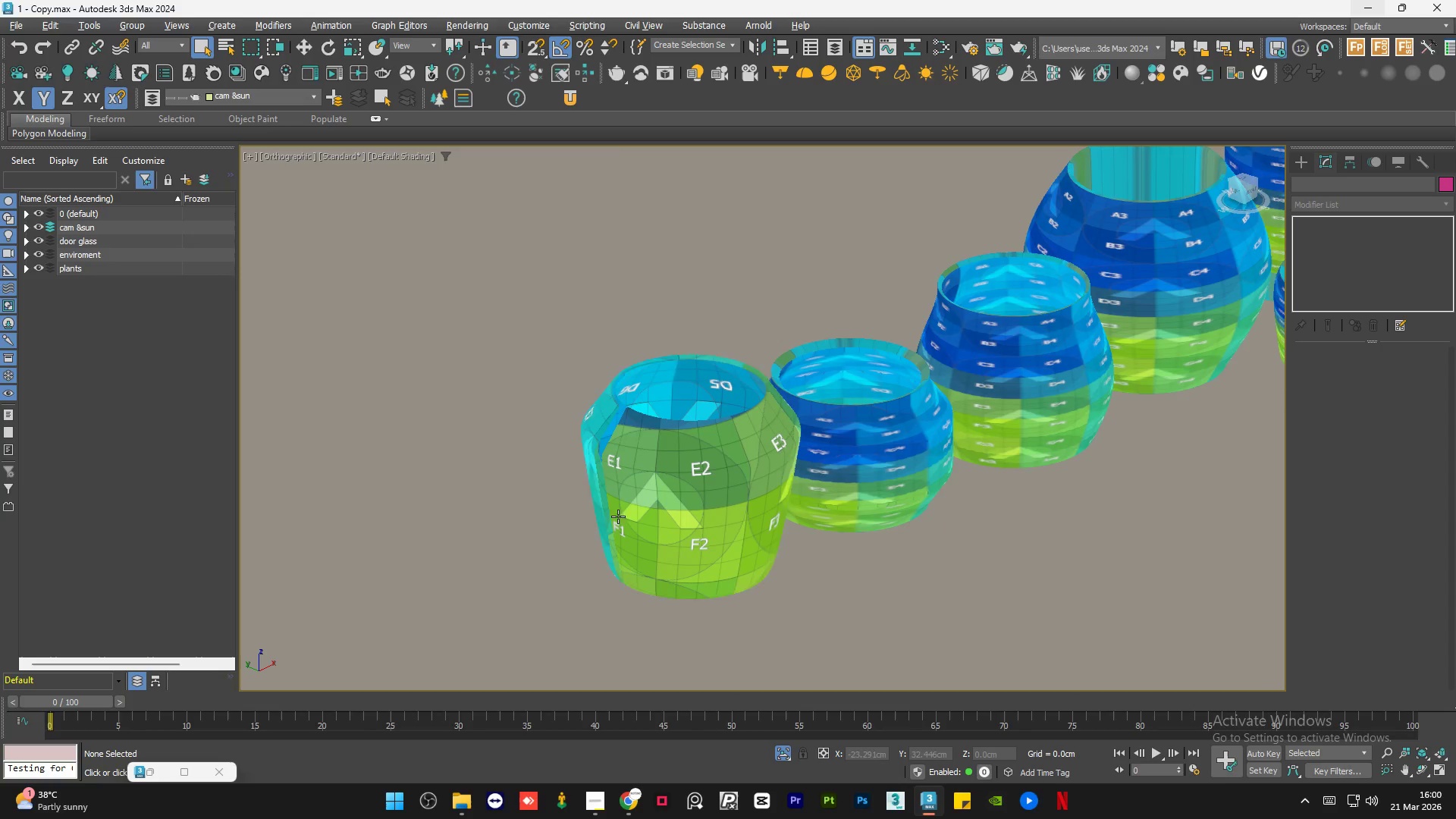 
key(Alt+AltLeft)
 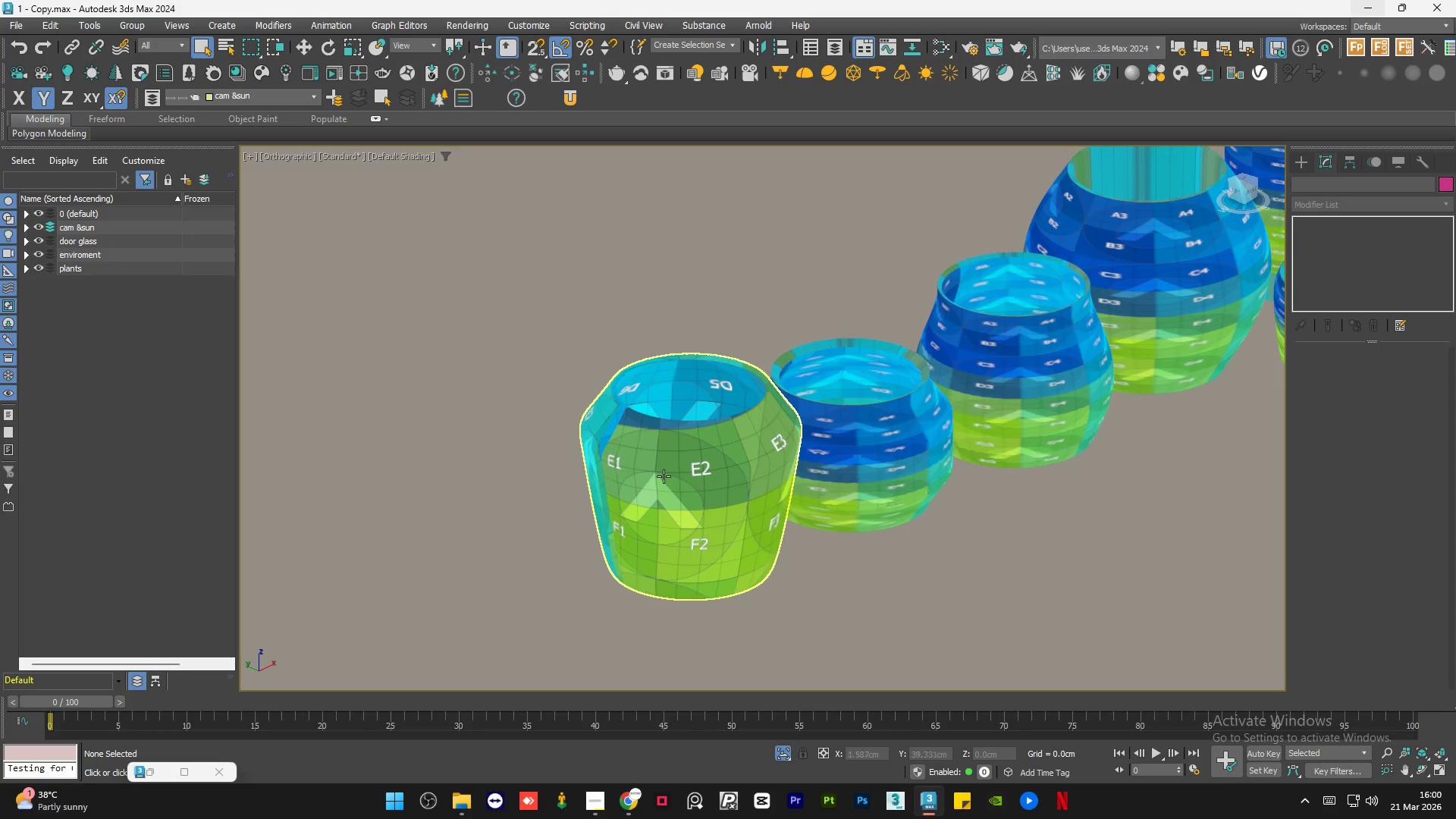 
left_click([664, 476])
 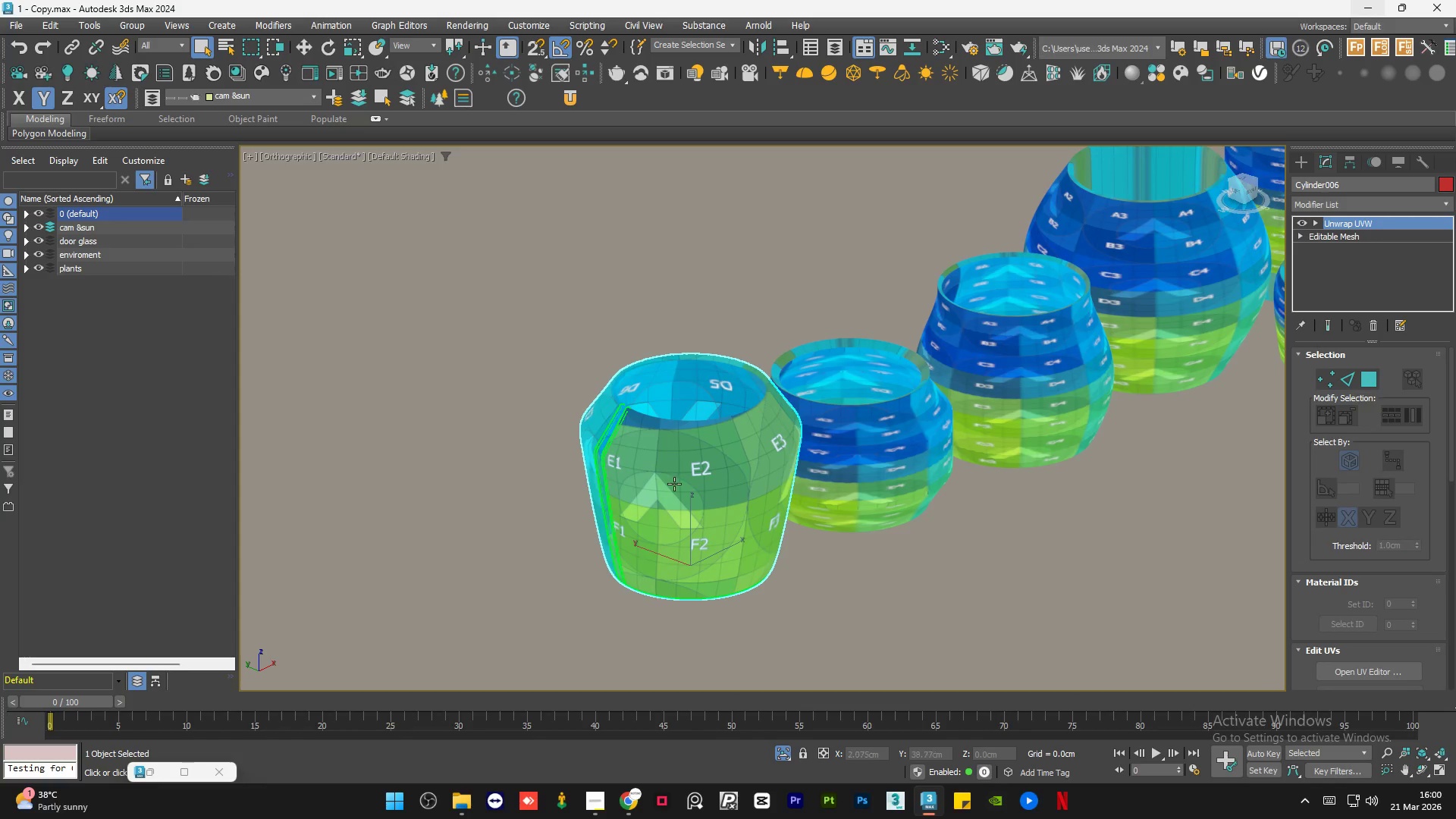 
hold_key(key=AltLeft, duration=0.67)
 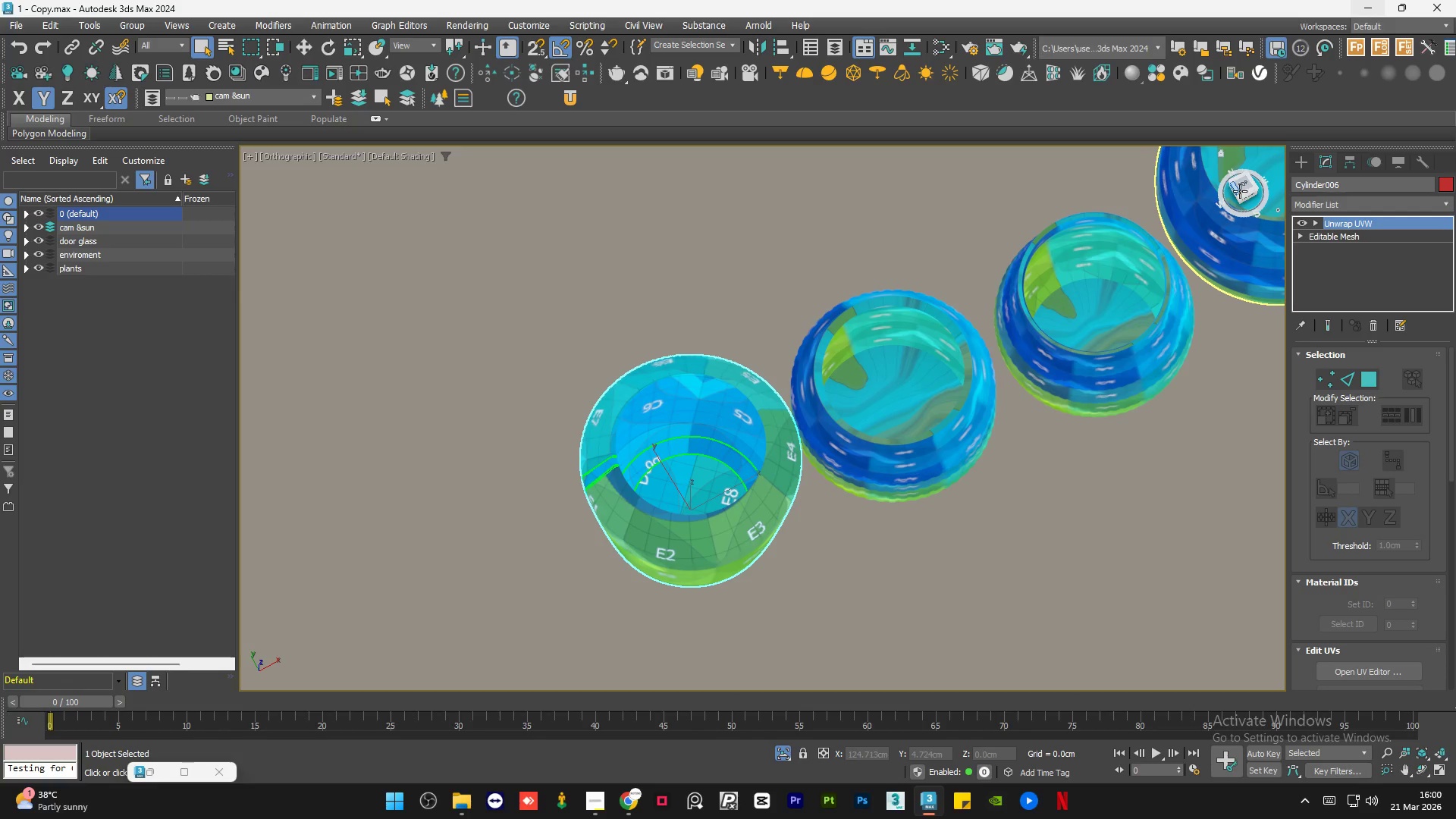 
left_click([1244, 189])
 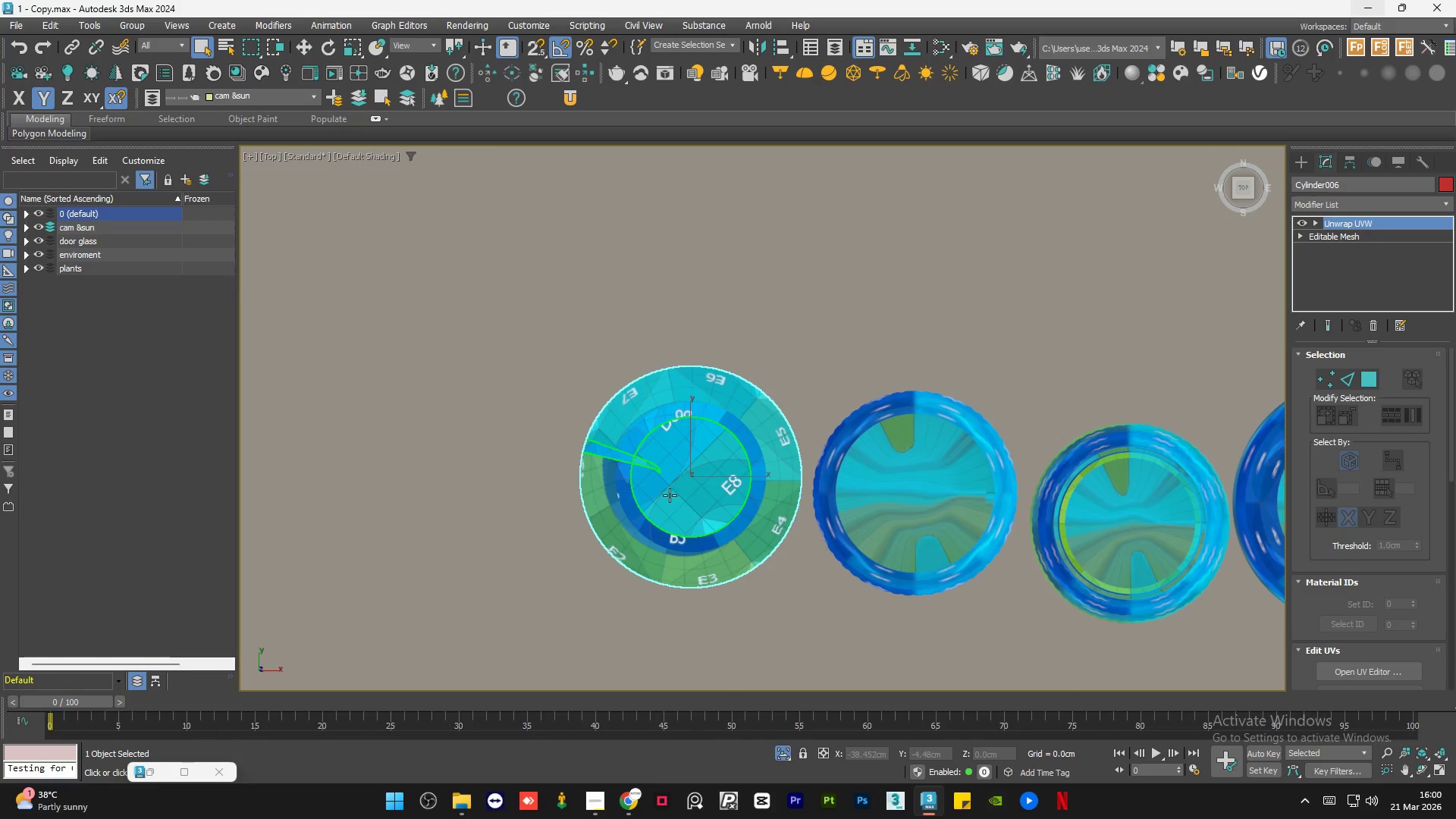 
key(E)
 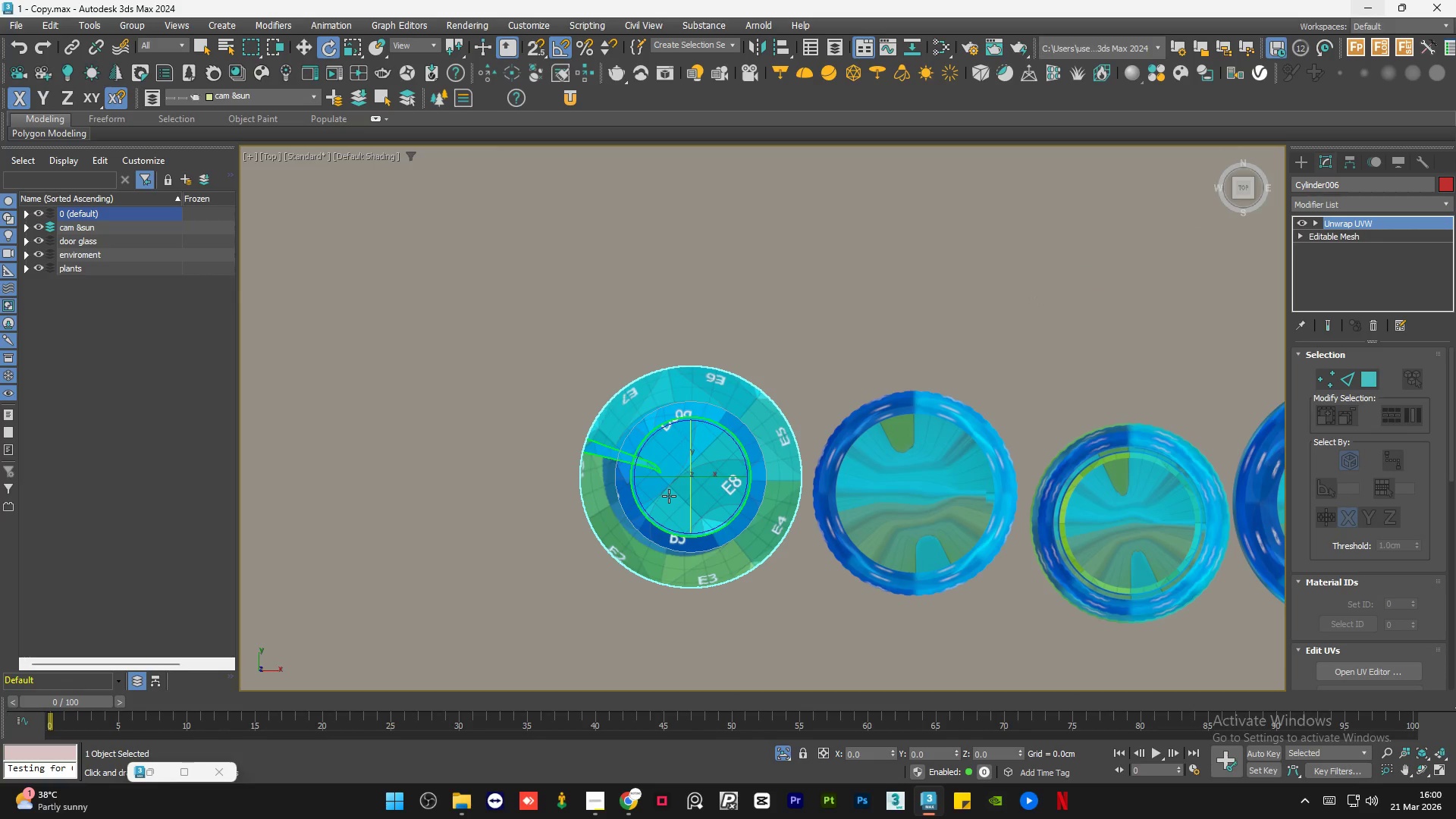 
scroll: coordinate [669, 496], scroll_direction: up, amount: 1.0
 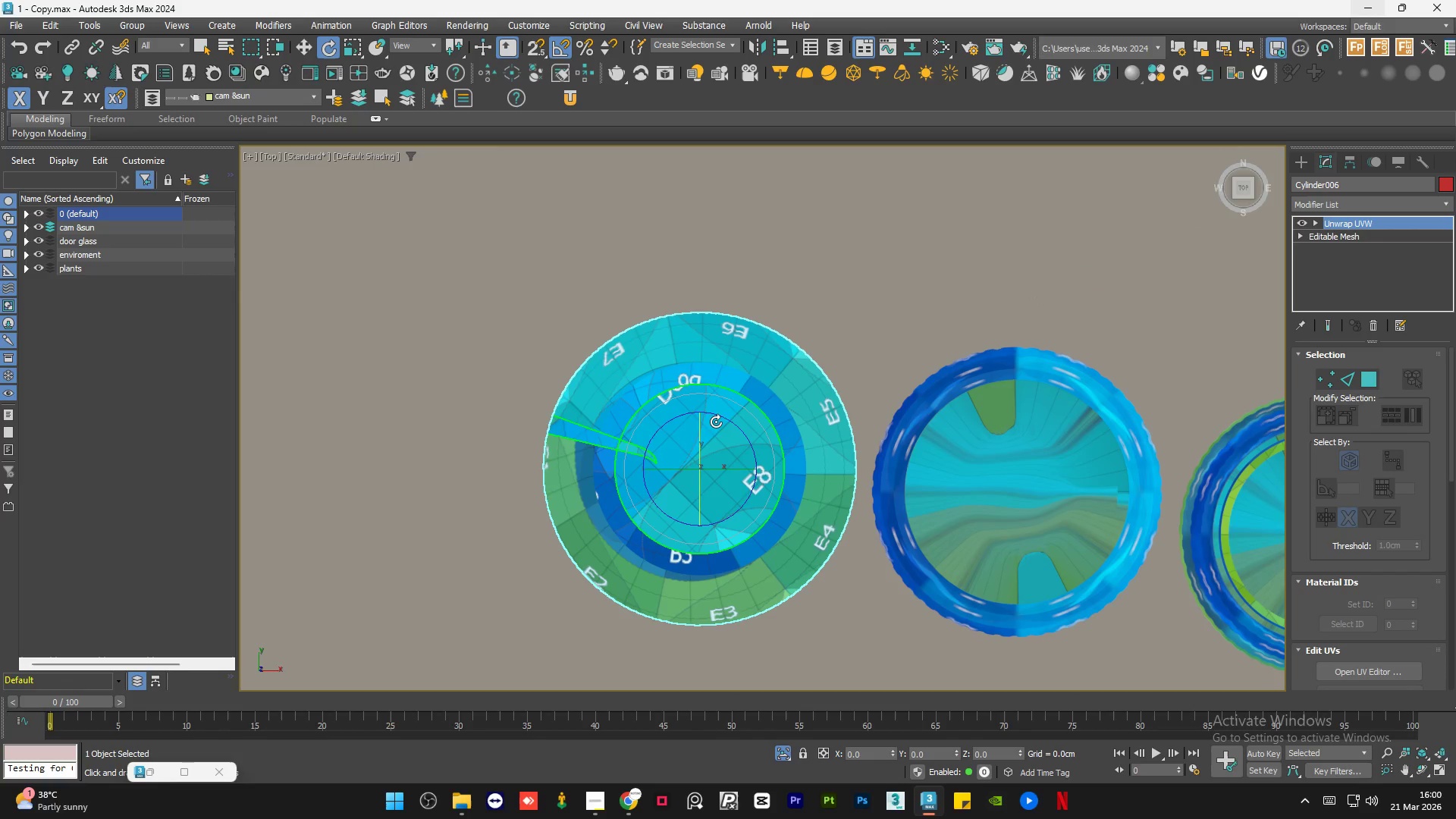 
left_click_drag(start_coordinate=[719, 417], to_coordinate=[767, 446])
 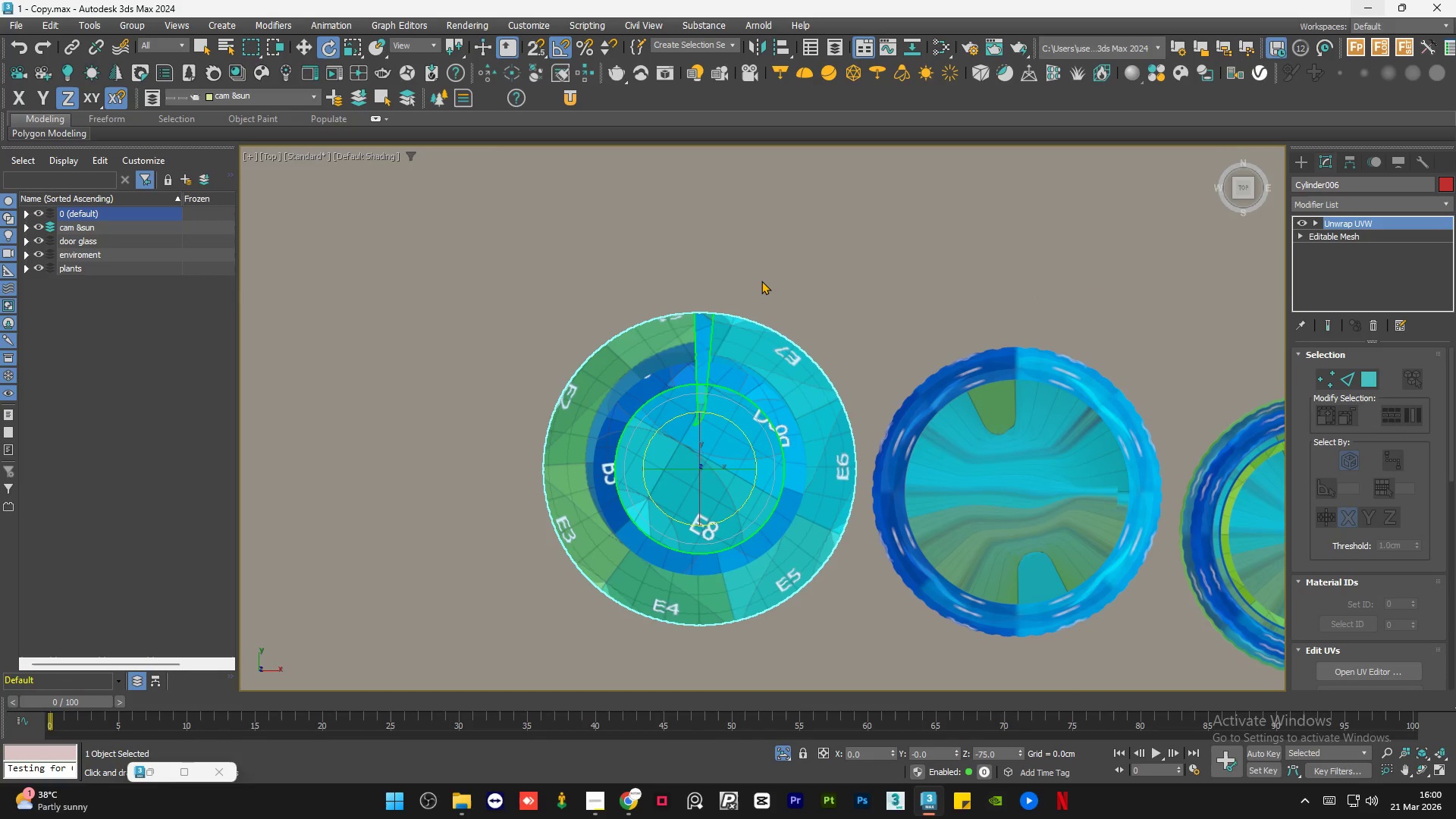 
left_click([761, 280])
 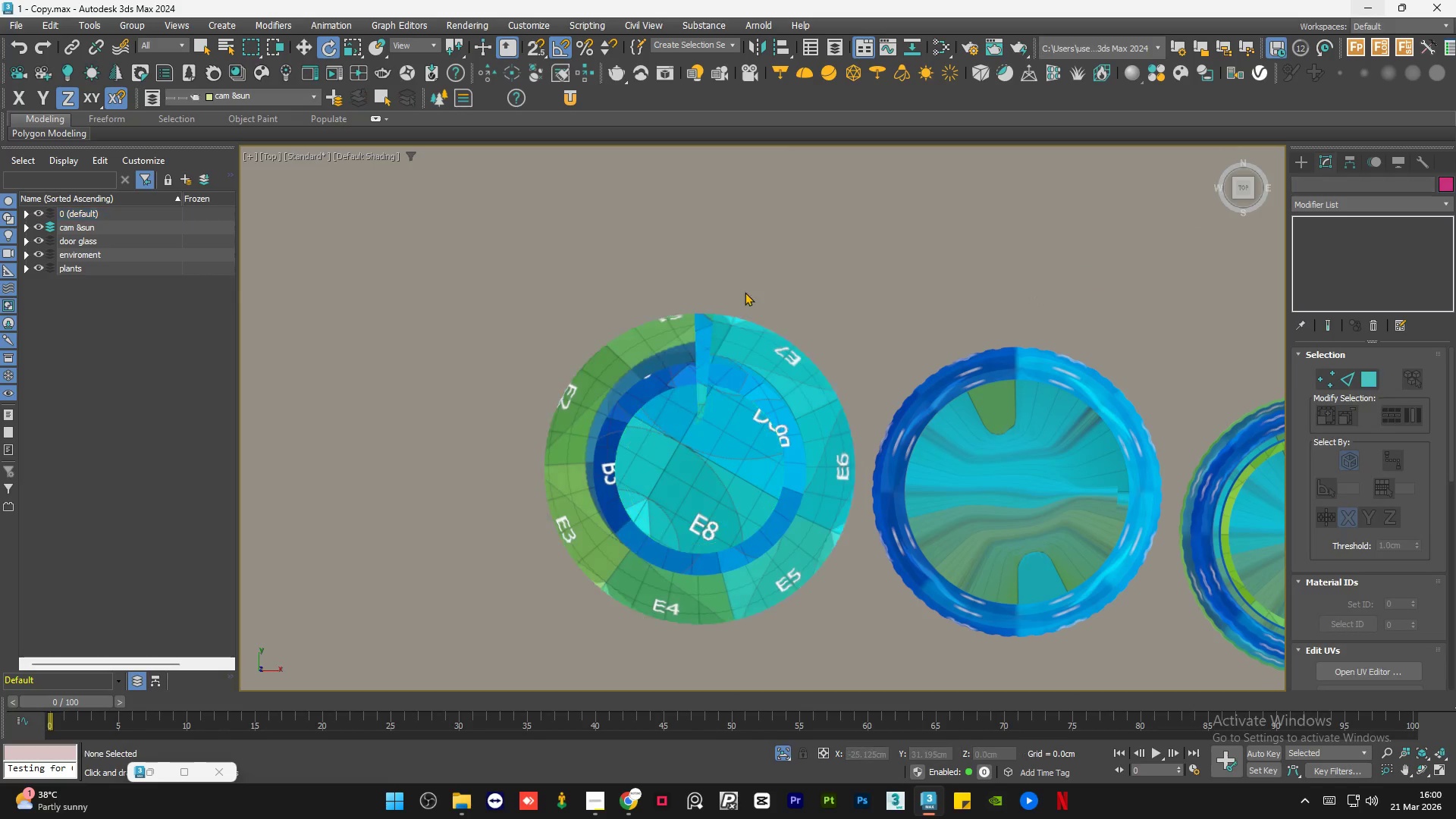 
key(Alt+AltLeft)
 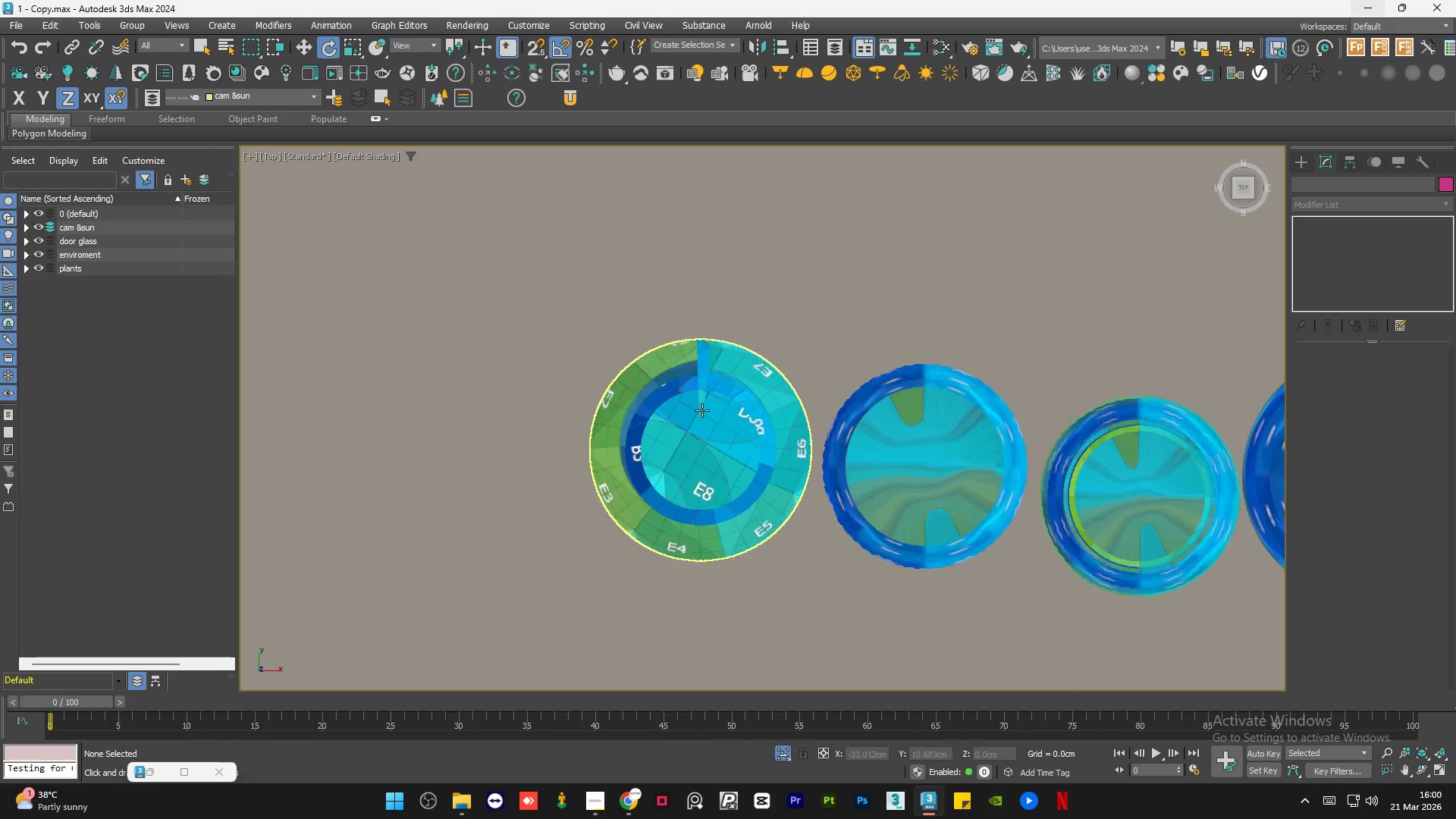 
hold_key(key=AltLeft, duration=1.5)
 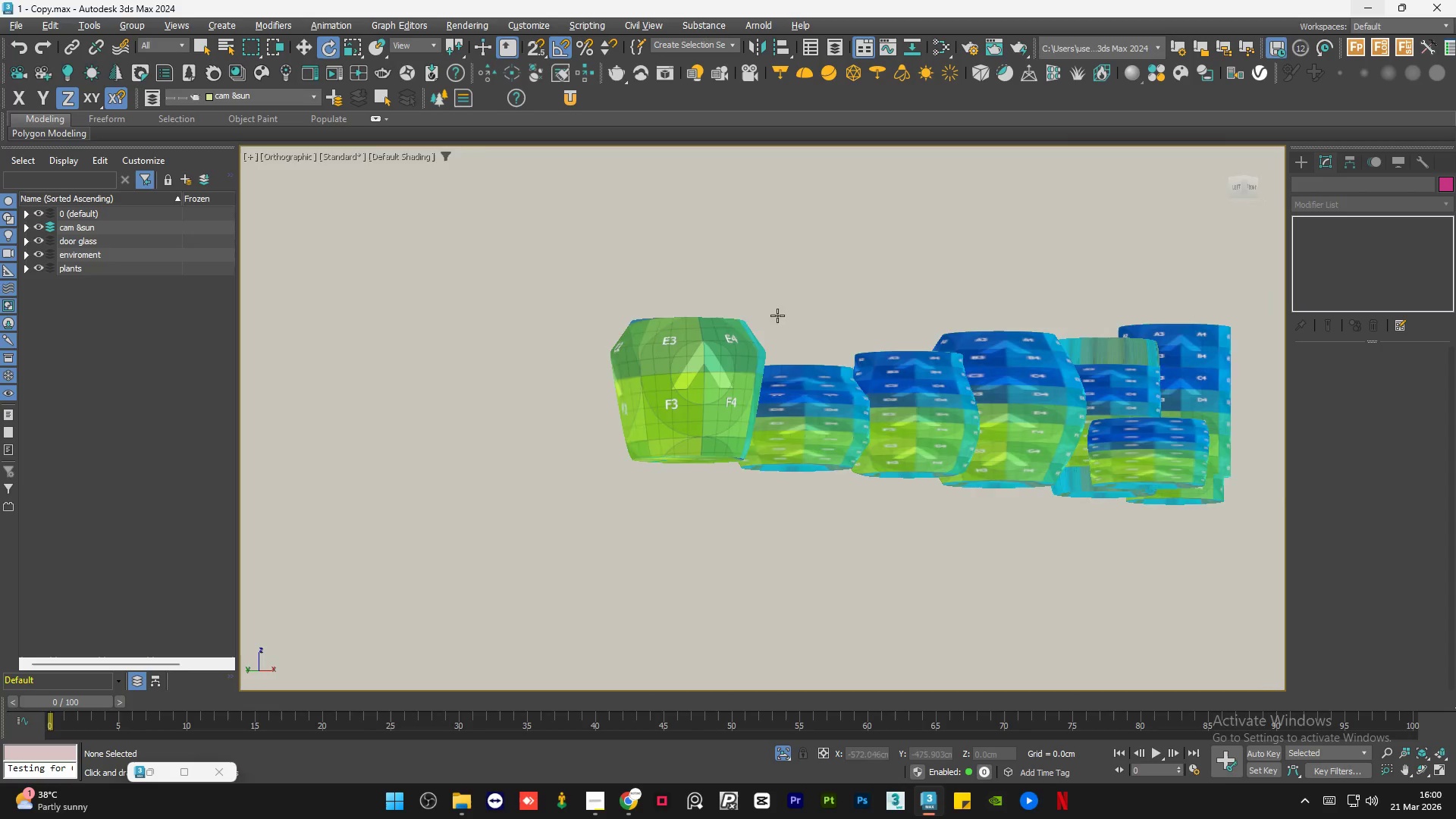 
scroll: coordinate [701, 427], scroll_direction: down, amount: 2.0
 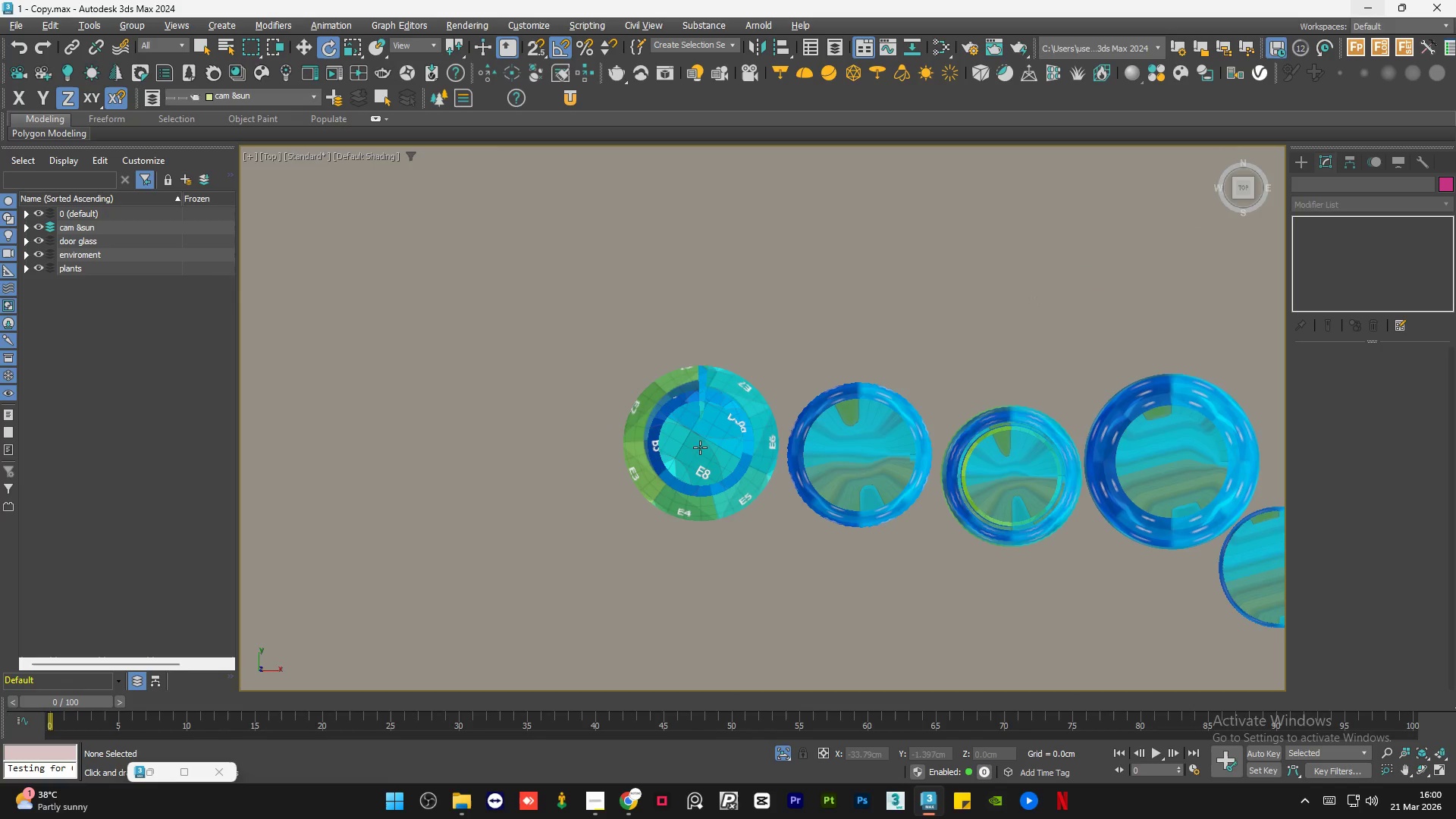 
hold_key(key=AltLeft, duration=1.51)
 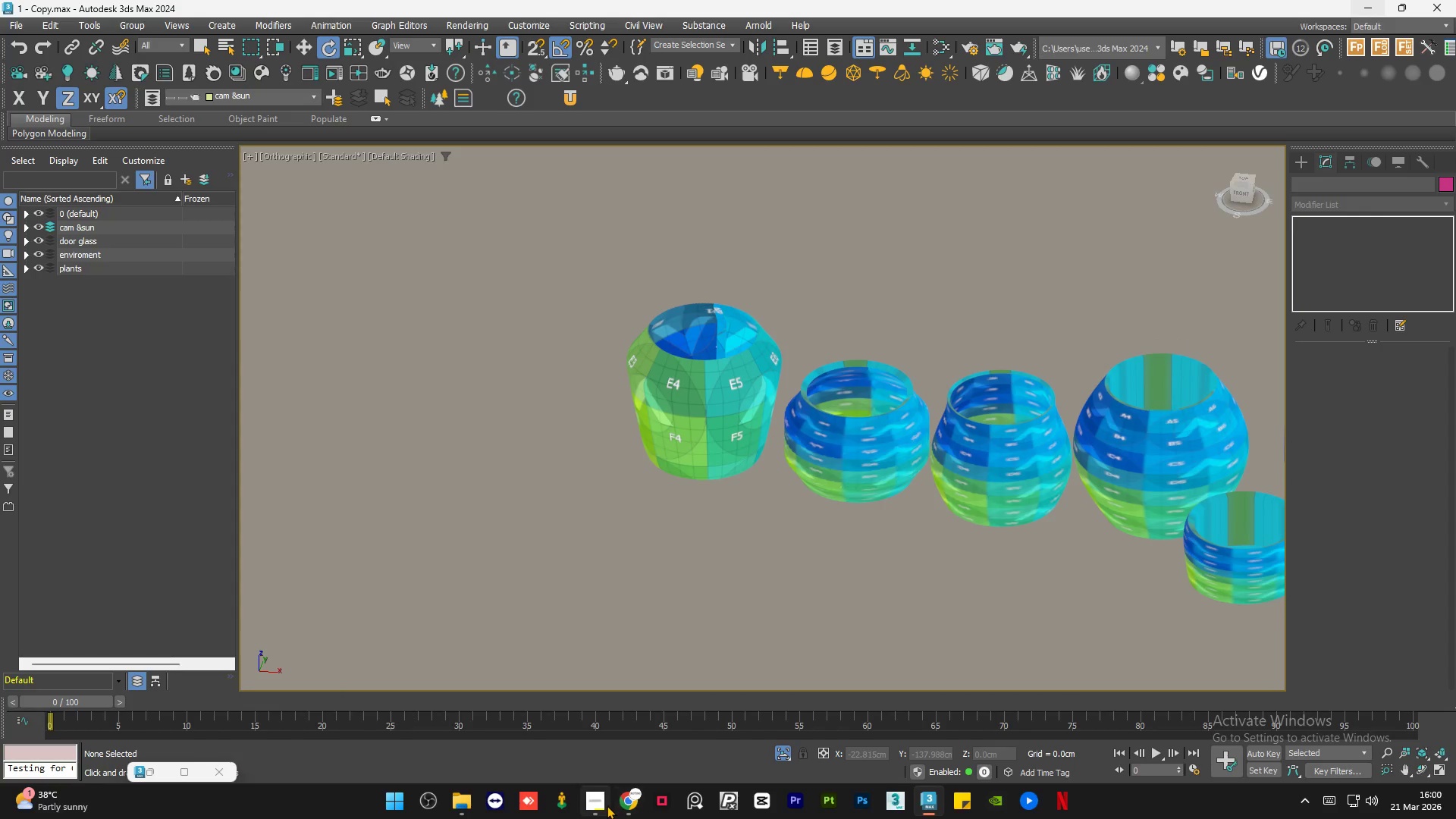 
left_click([607, 805])